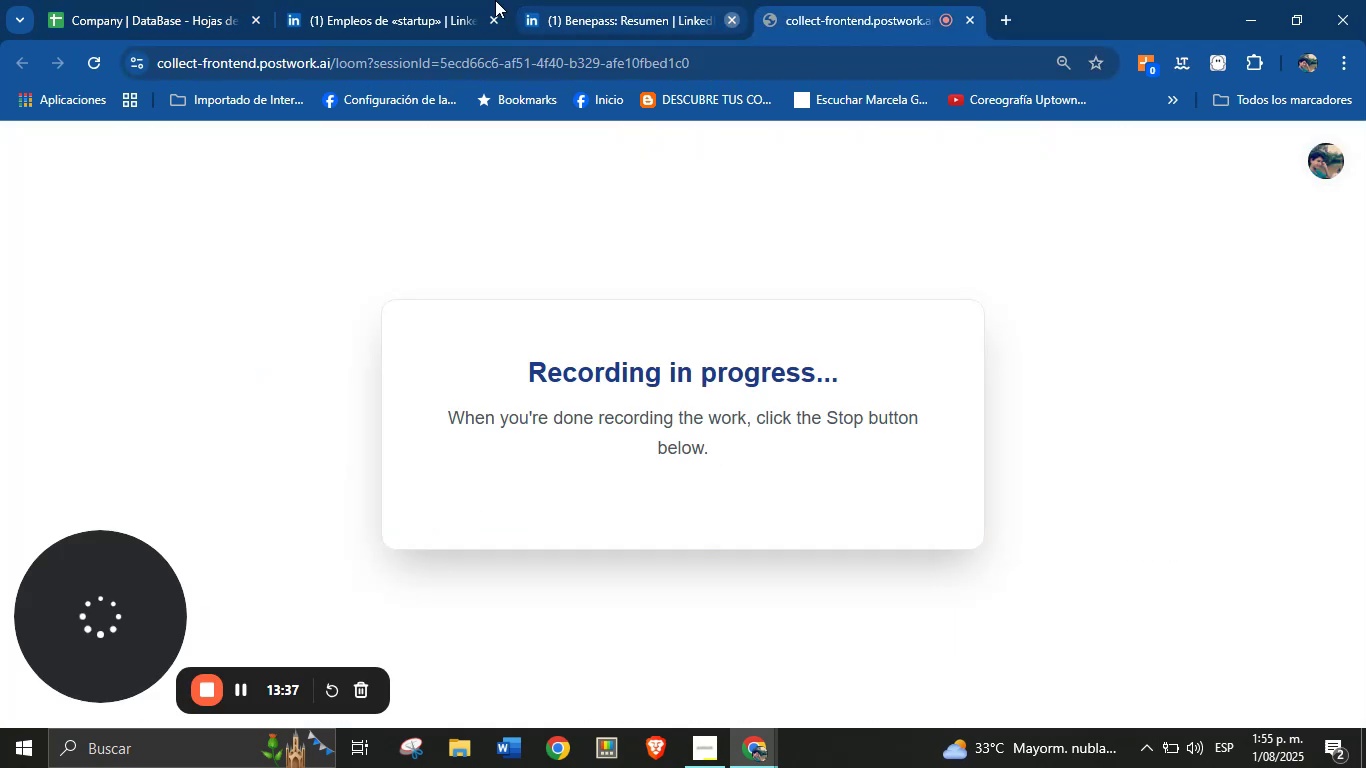 
left_click([465, 0])
 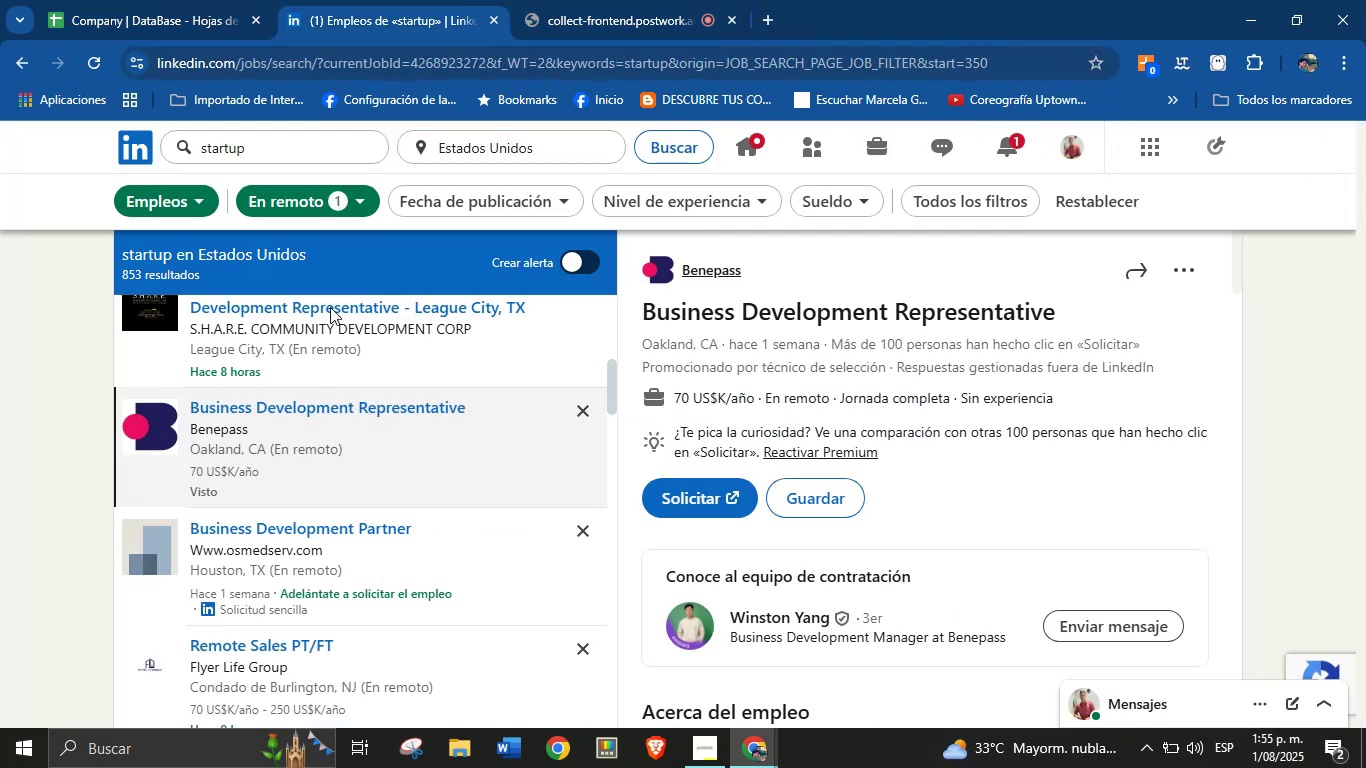 
scroll: coordinate [298, 469], scroll_direction: down, amount: 3.0
 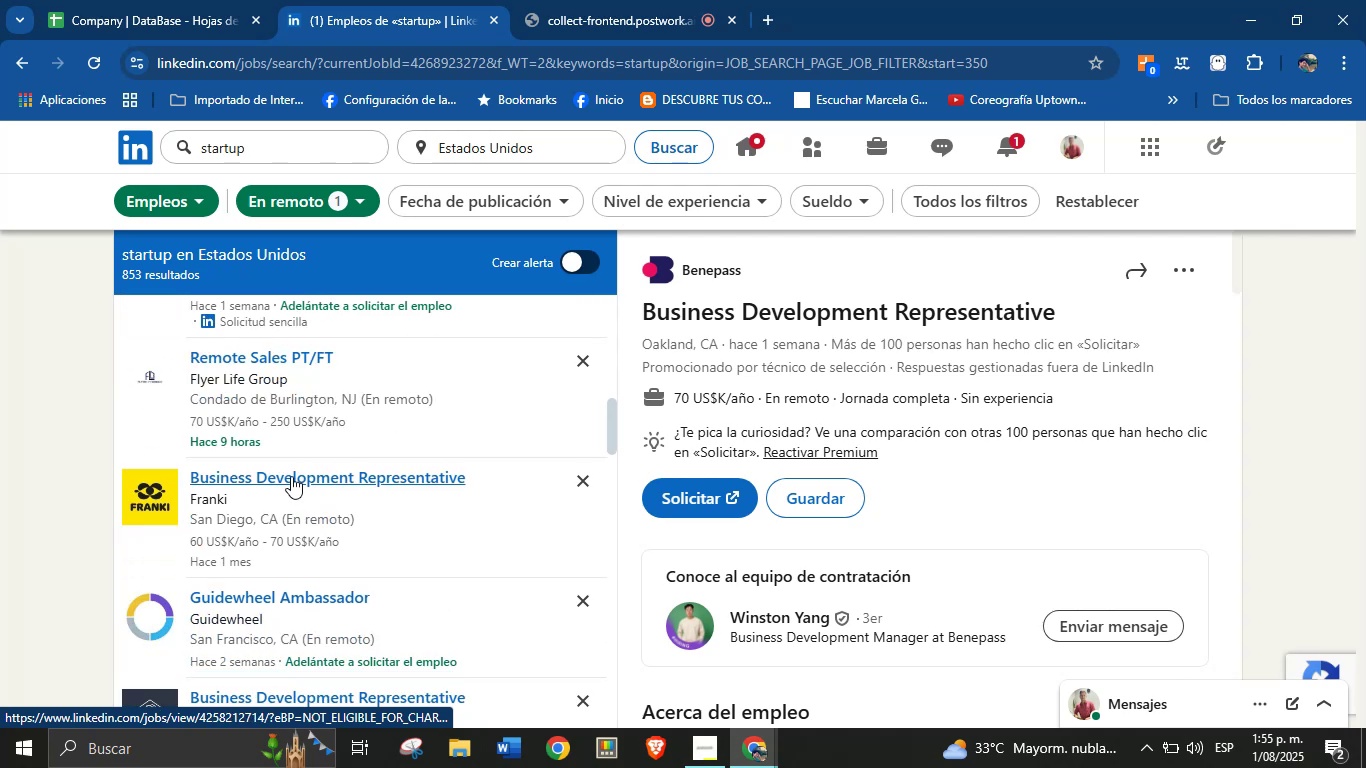 
left_click([291, 475])
 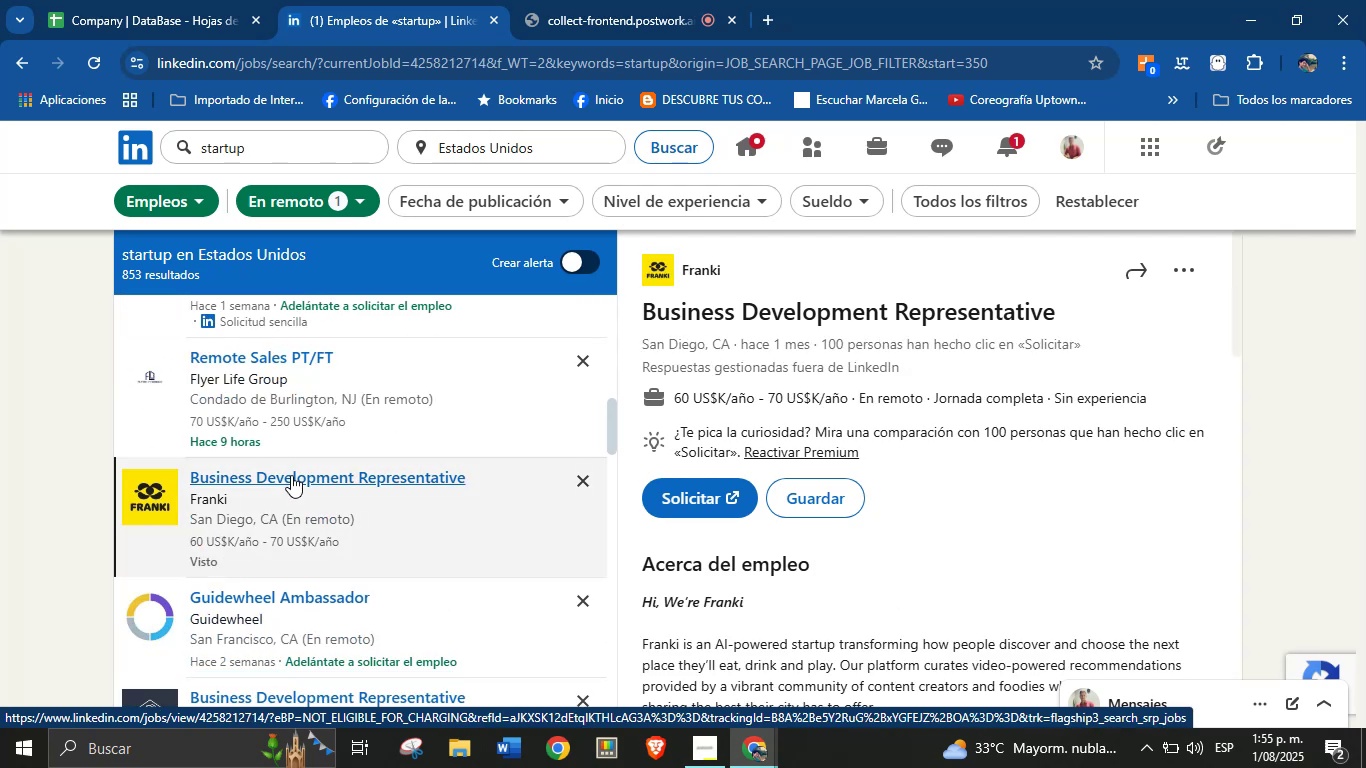 
wait(6.68)
 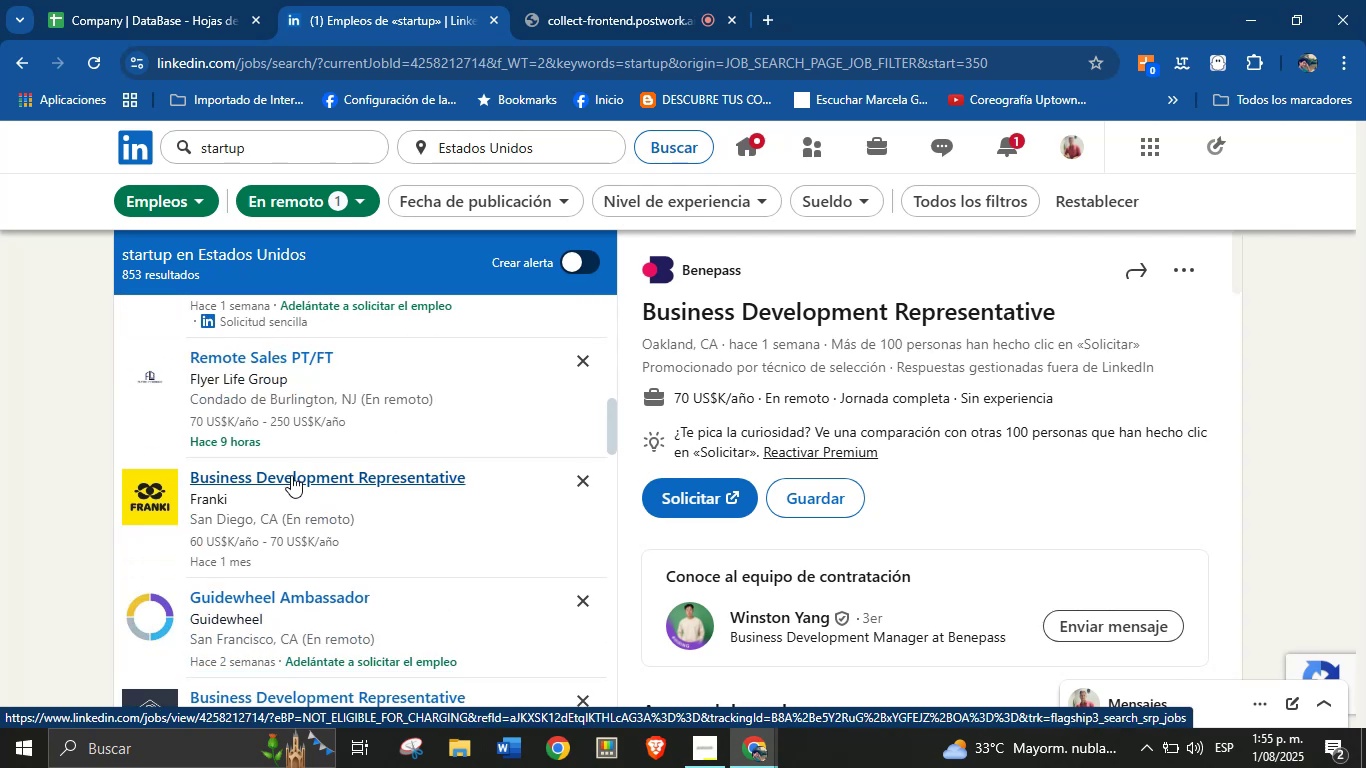 
right_click([704, 264])
 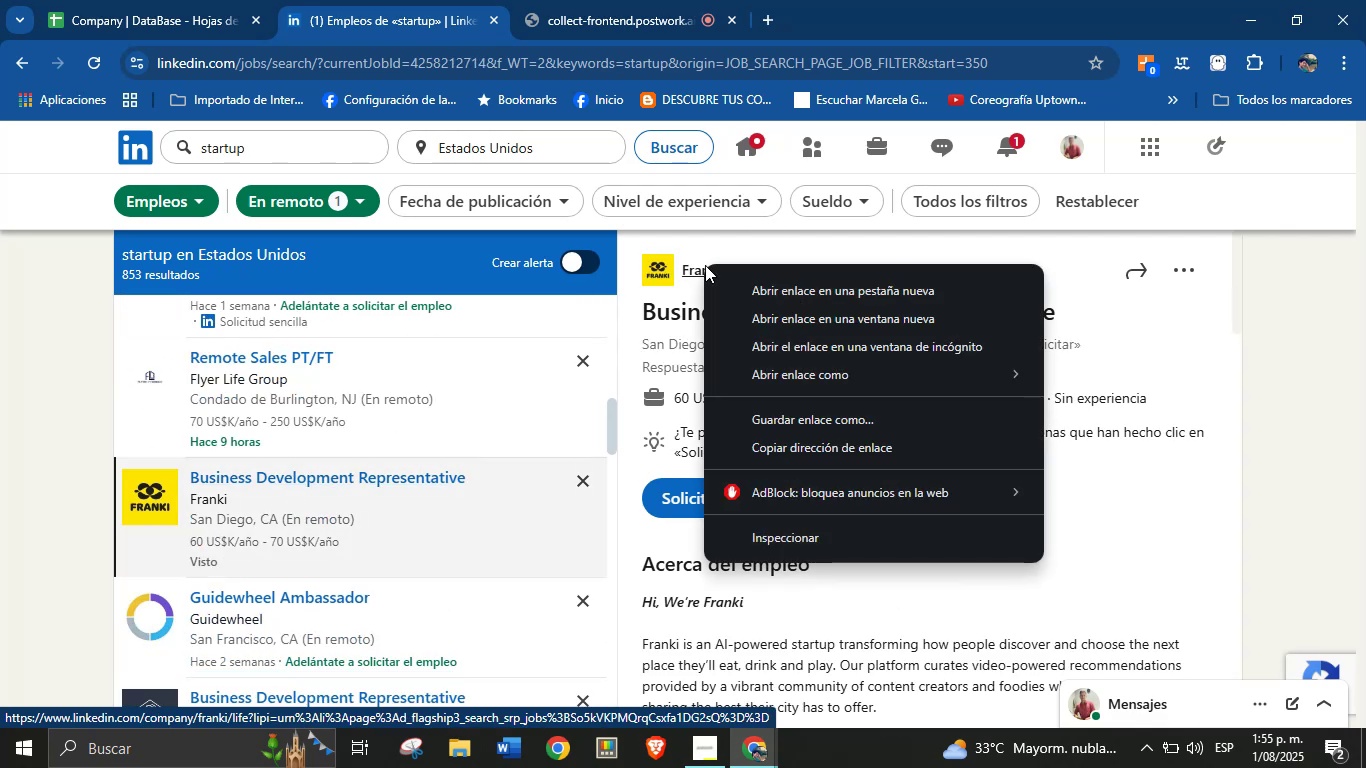 
left_click([734, 276])
 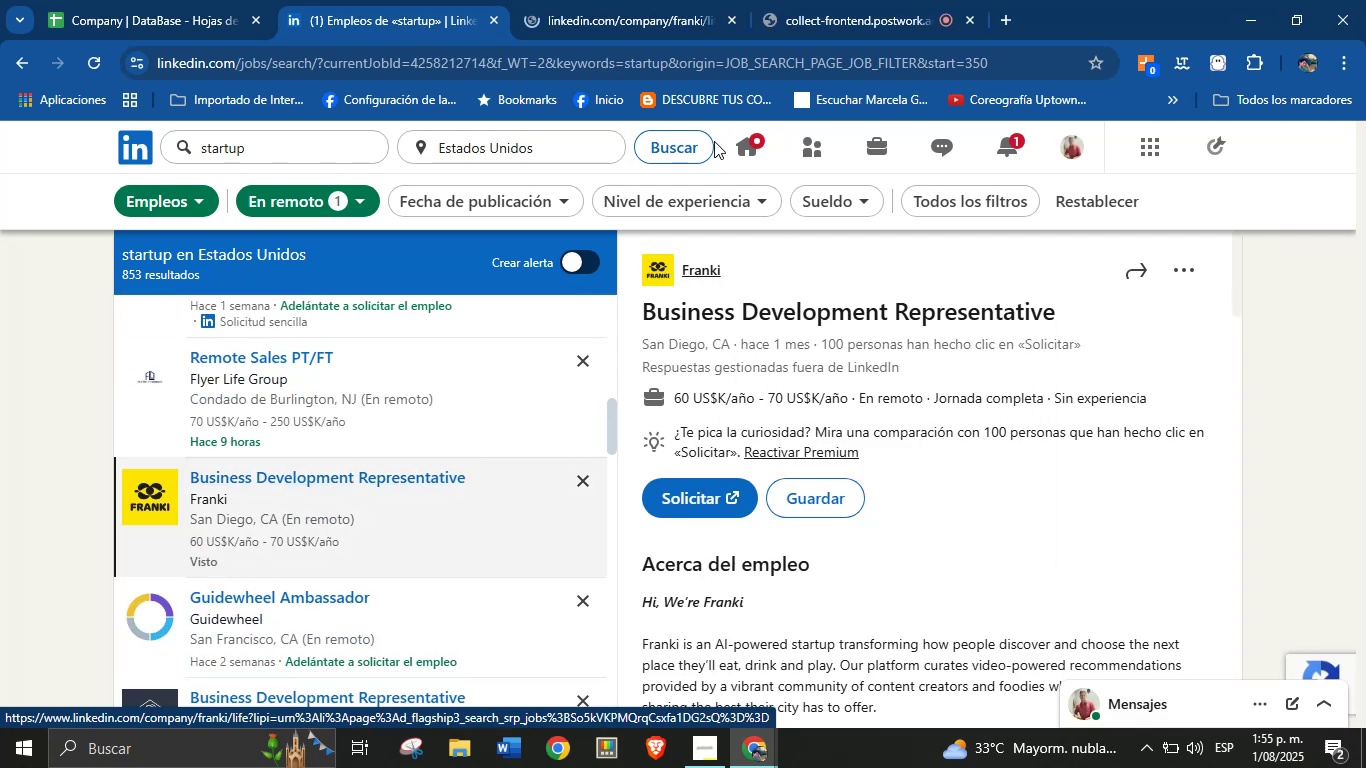 
left_click([631, 0])
 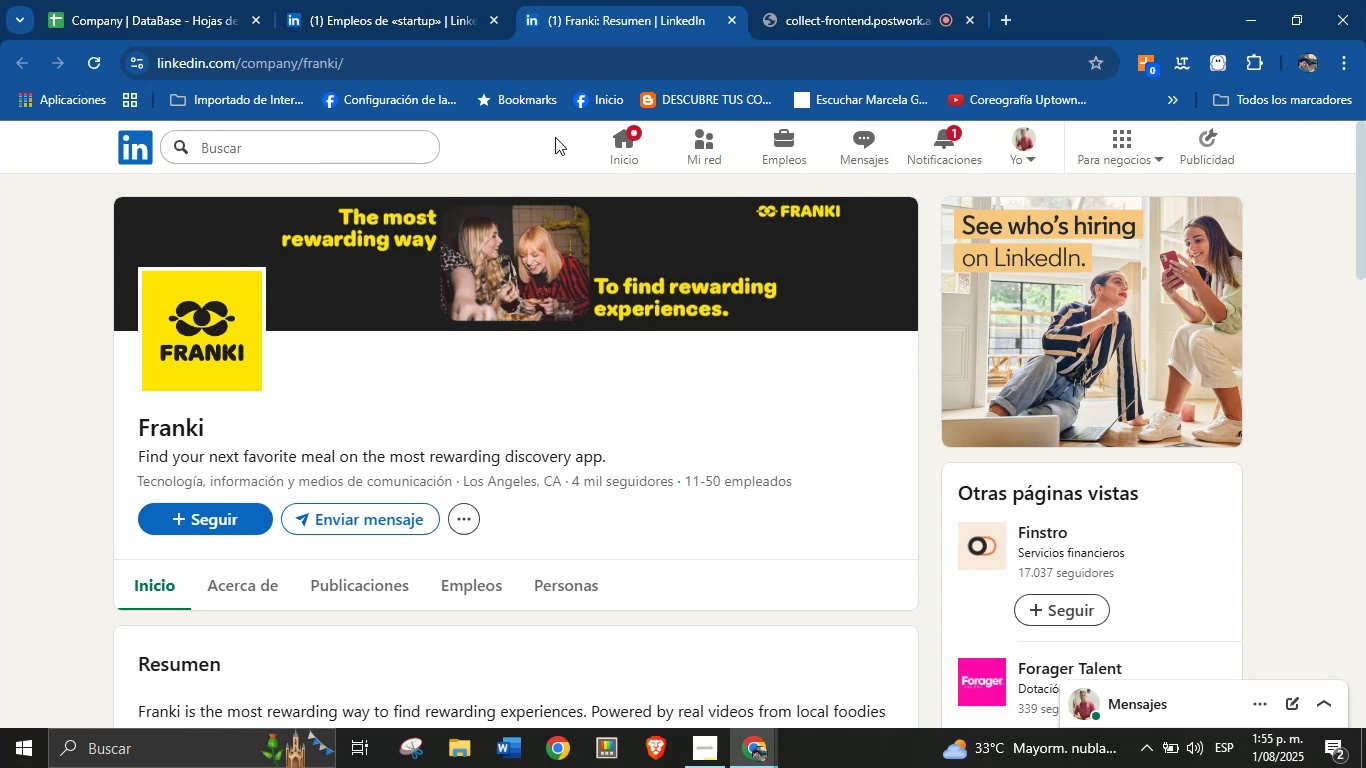 
wait(33.77)
 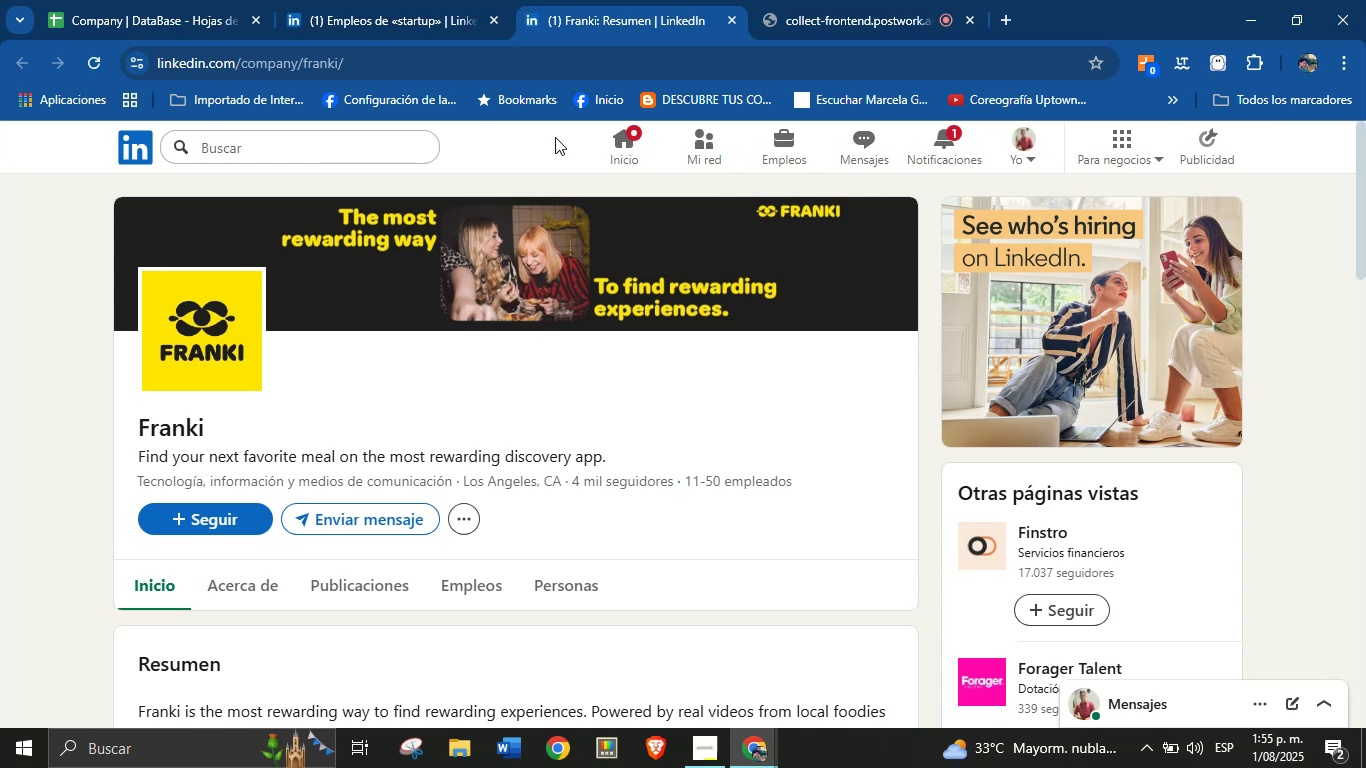 
left_click_drag(start_coordinate=[138, 423], to_coordinate=[279, 440])
 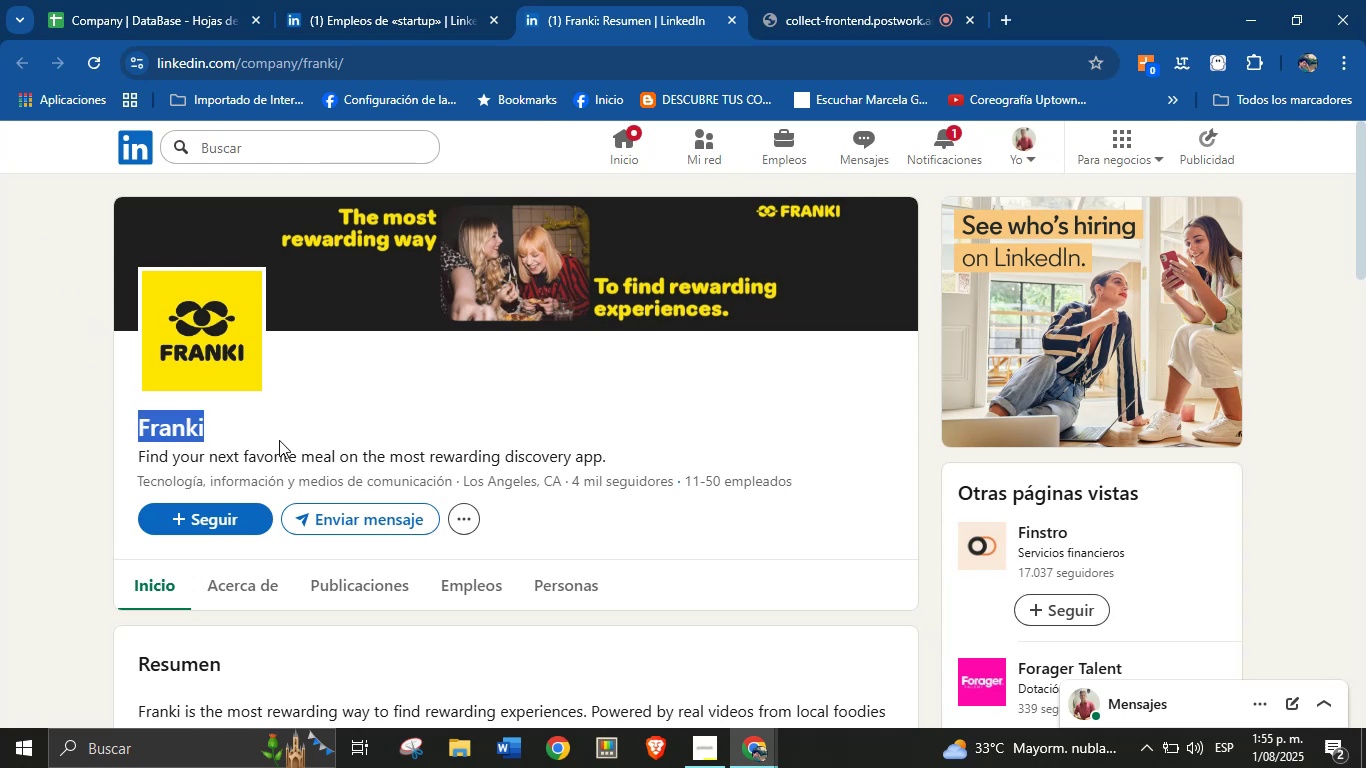 
key(Control+C)
 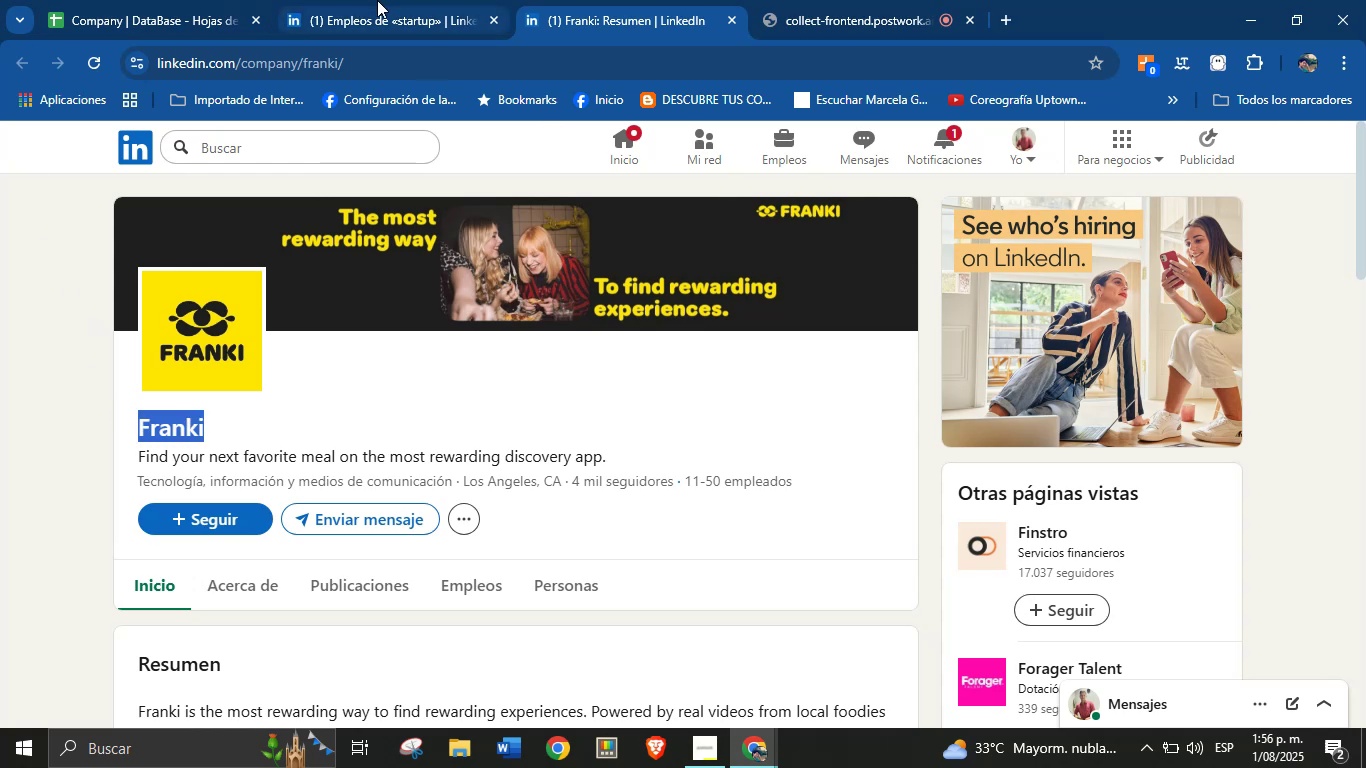 
double_click([194, 0])
 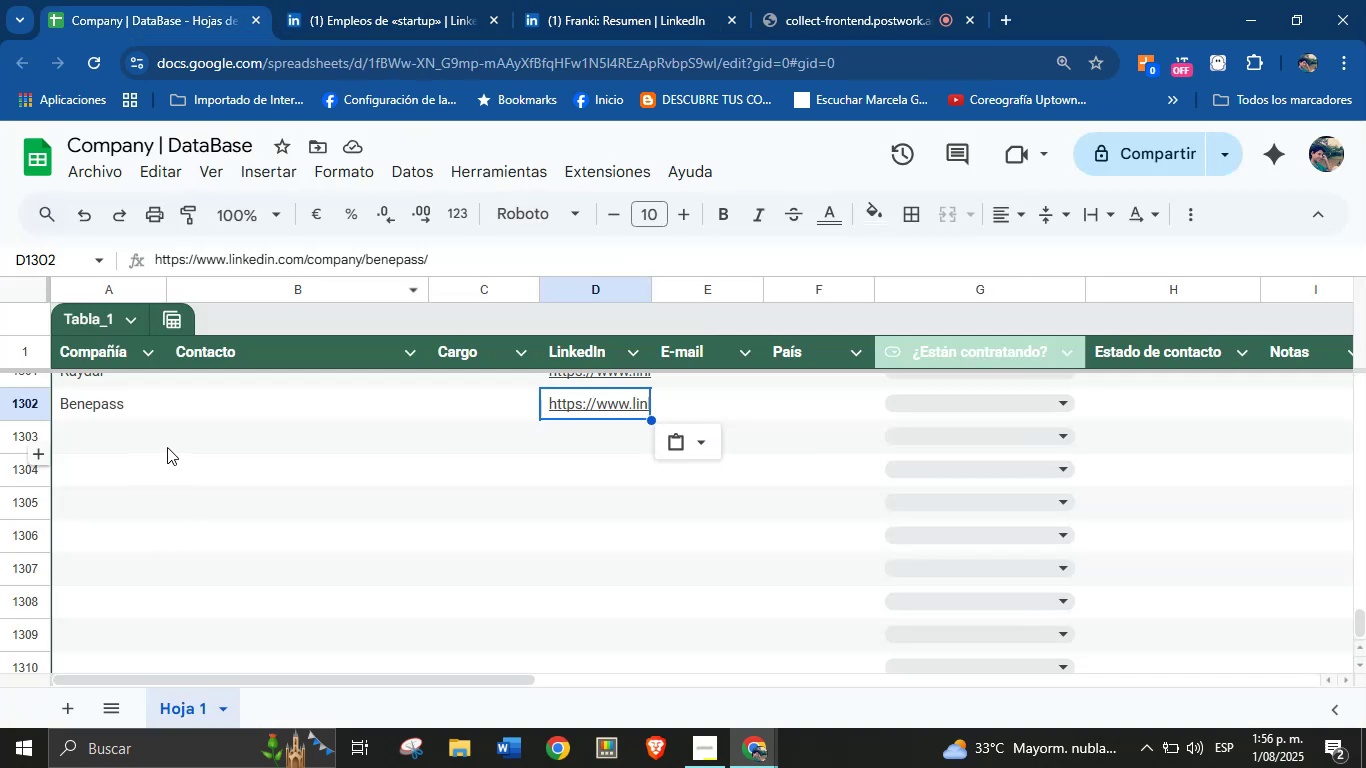 
left_click([119, 430])
 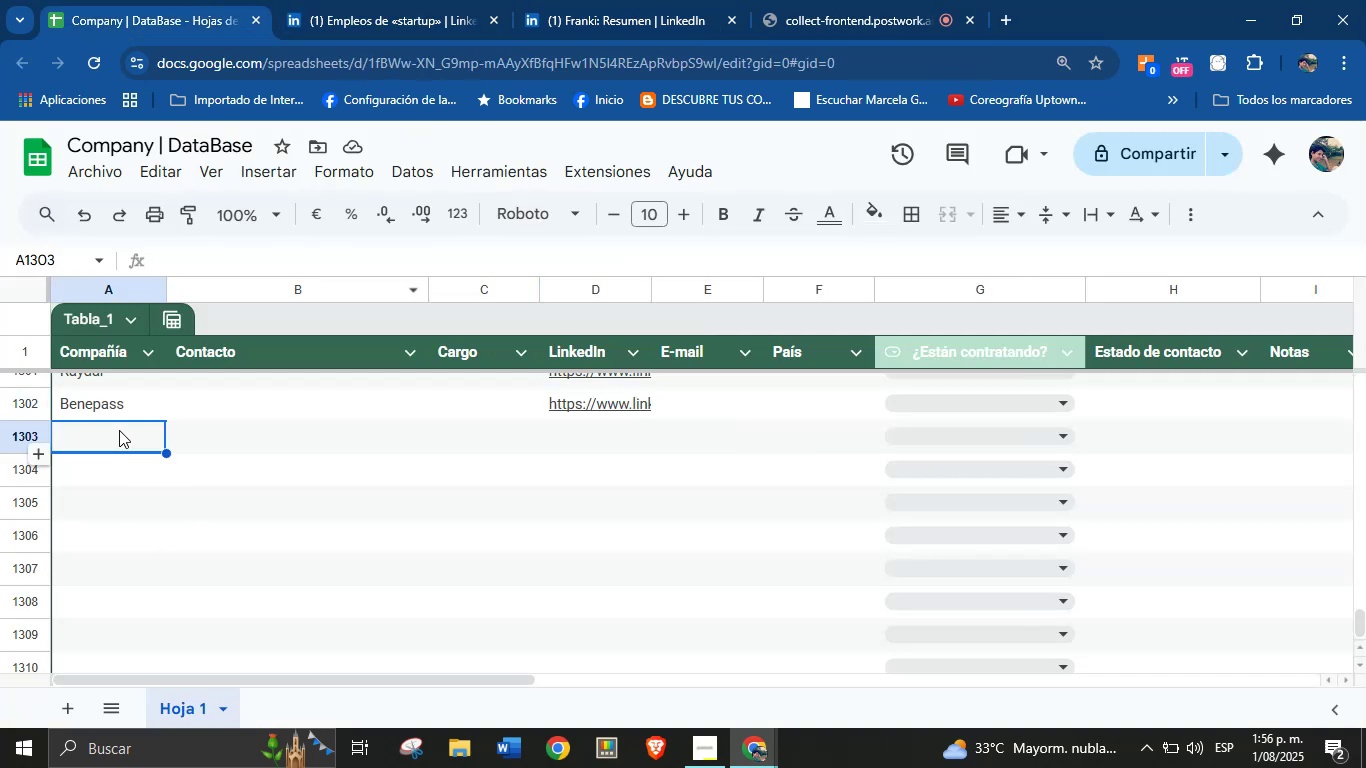 
key(Control+V)
 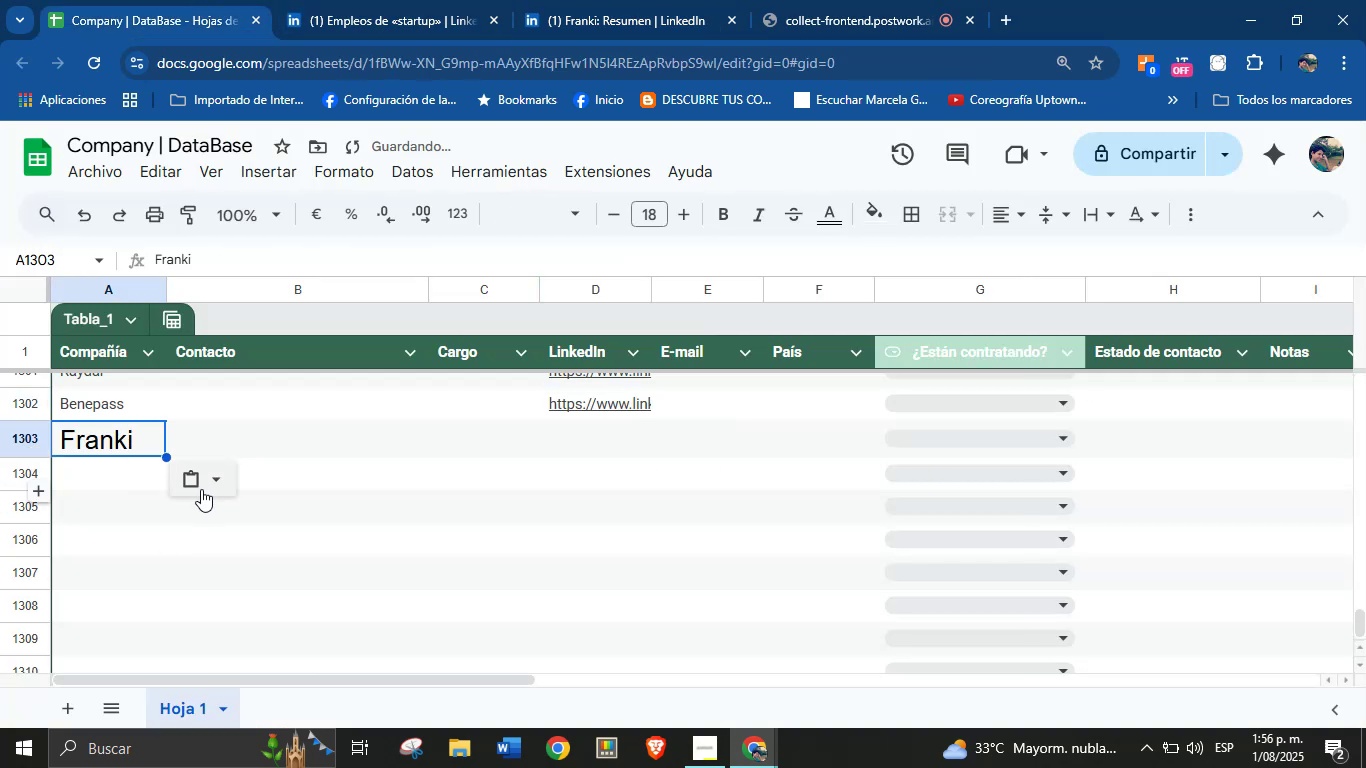 
left_click([214, 481])
 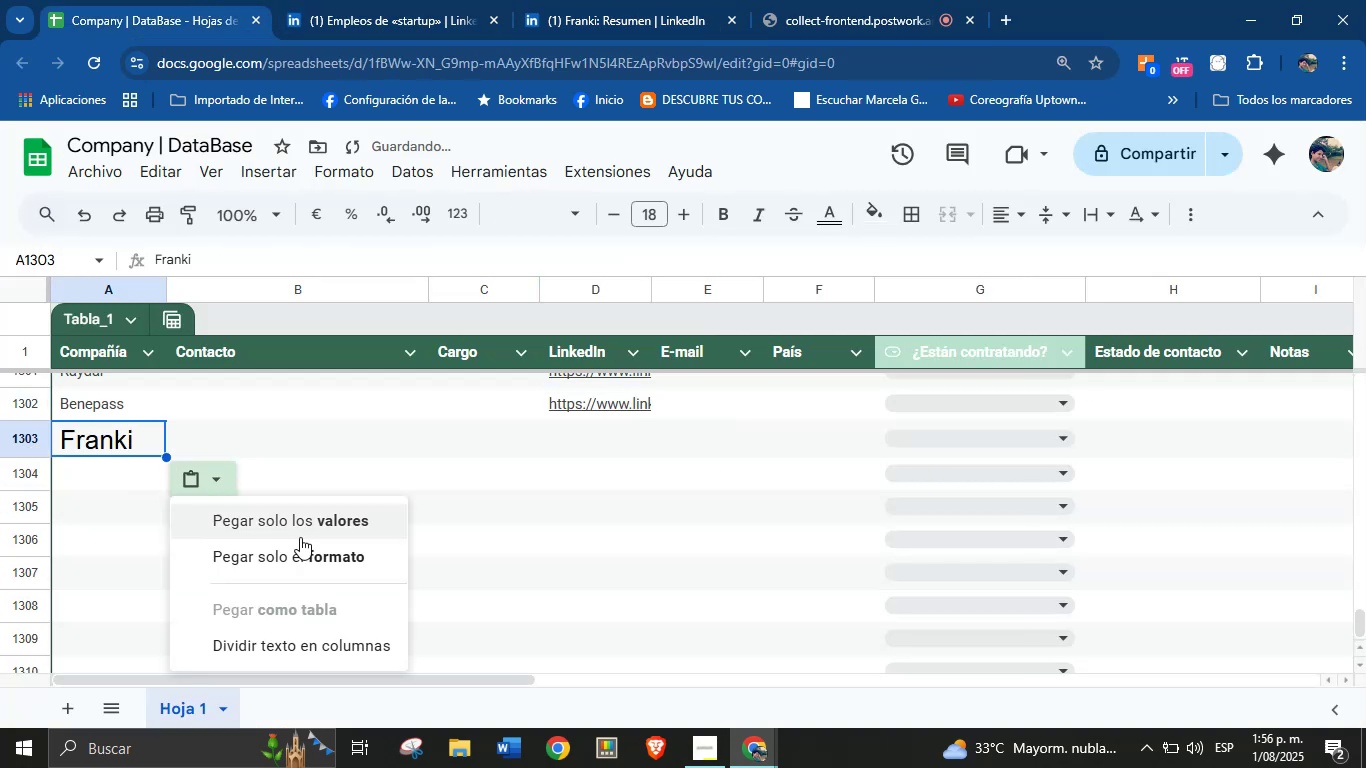 
left_click([311, 524])
 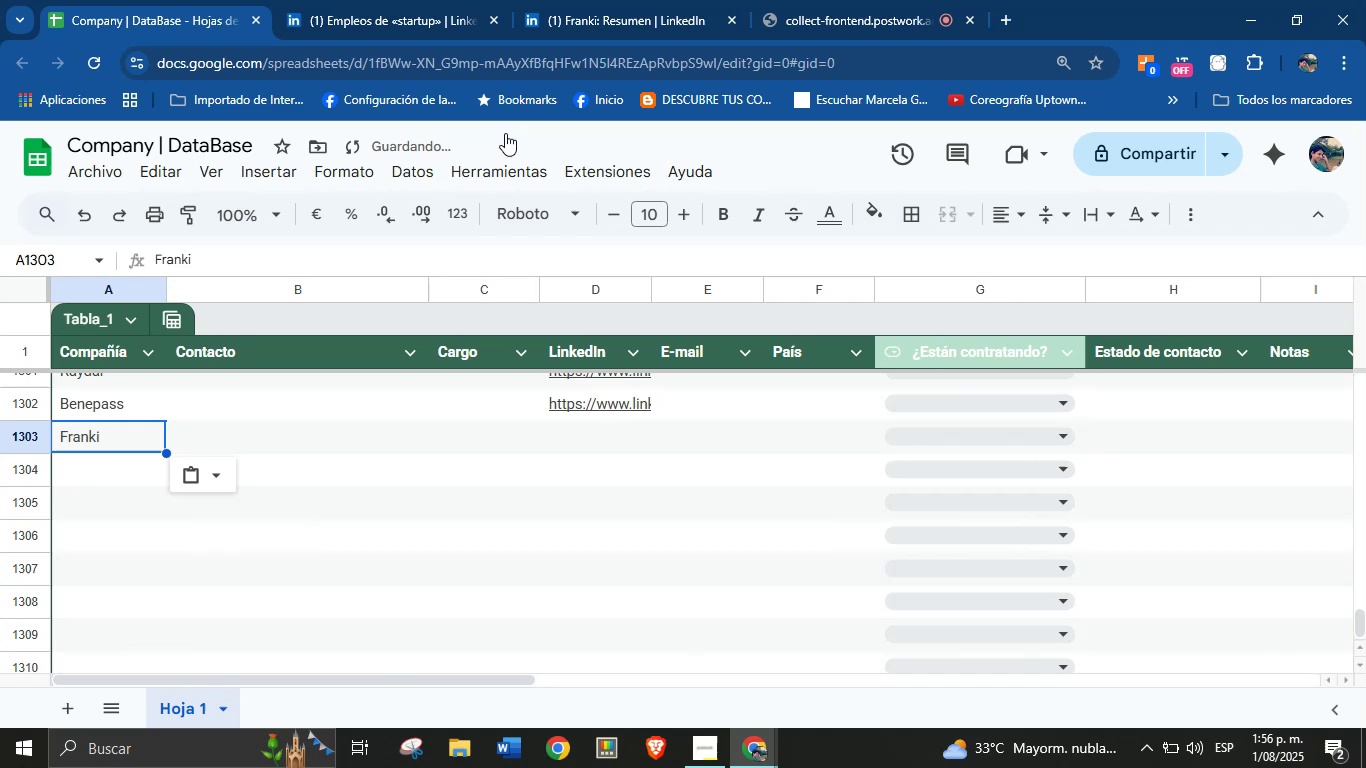 
left_click([612, 0])
 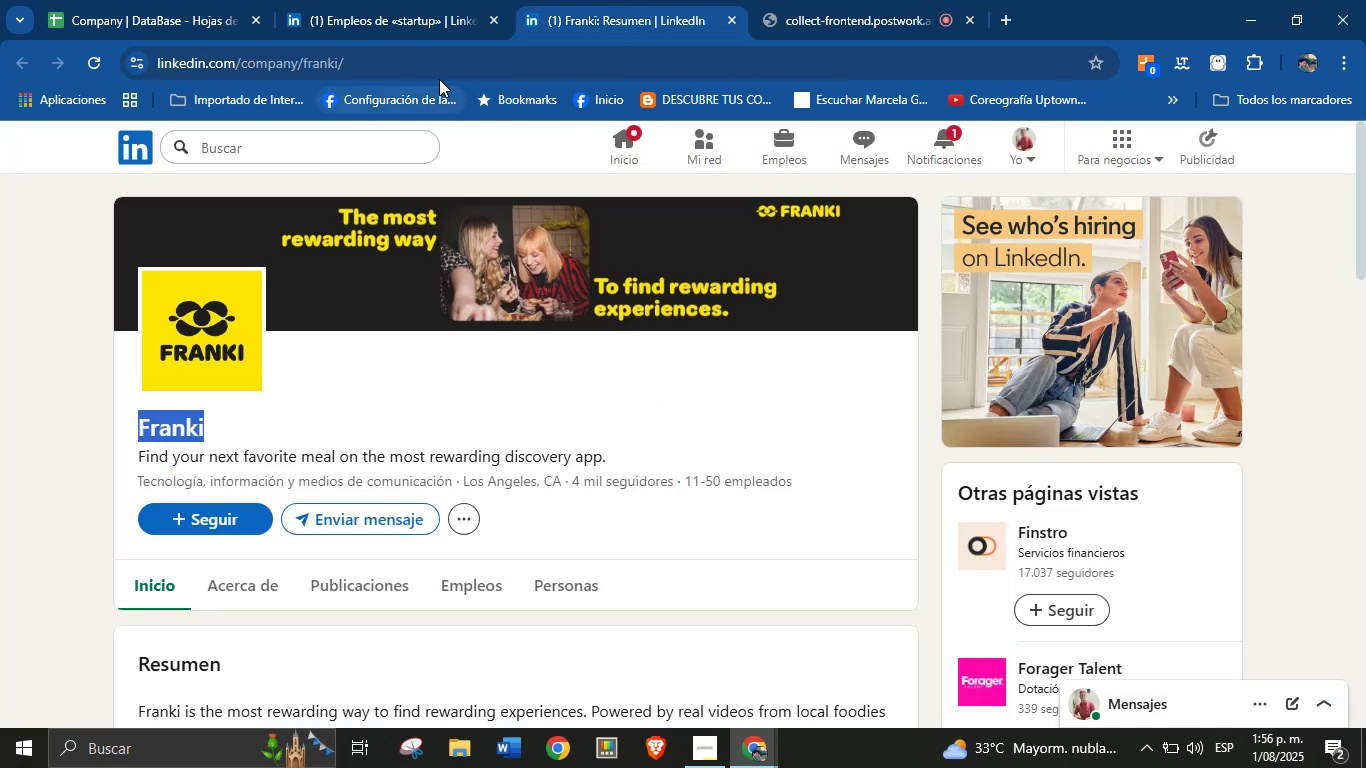 
double_click([434, 69])
 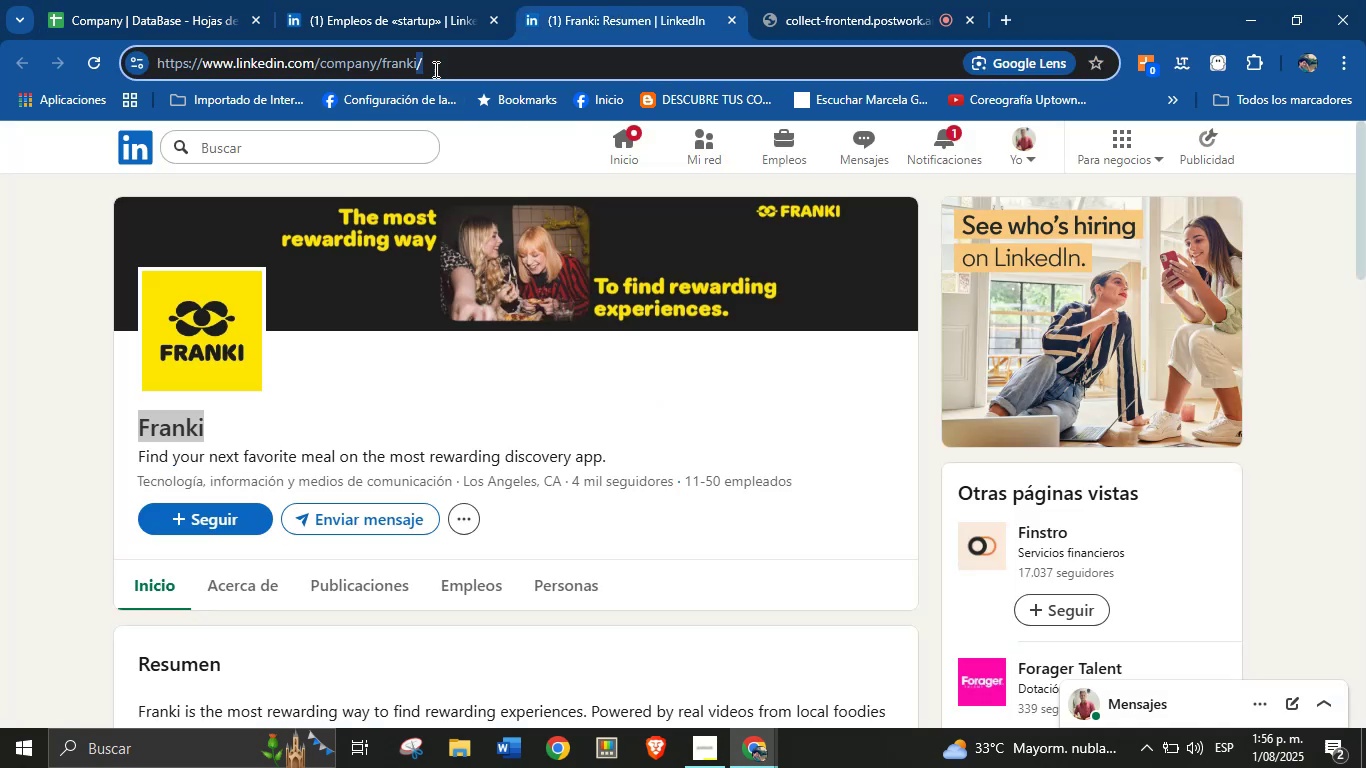 
triple_click([434, 69])
 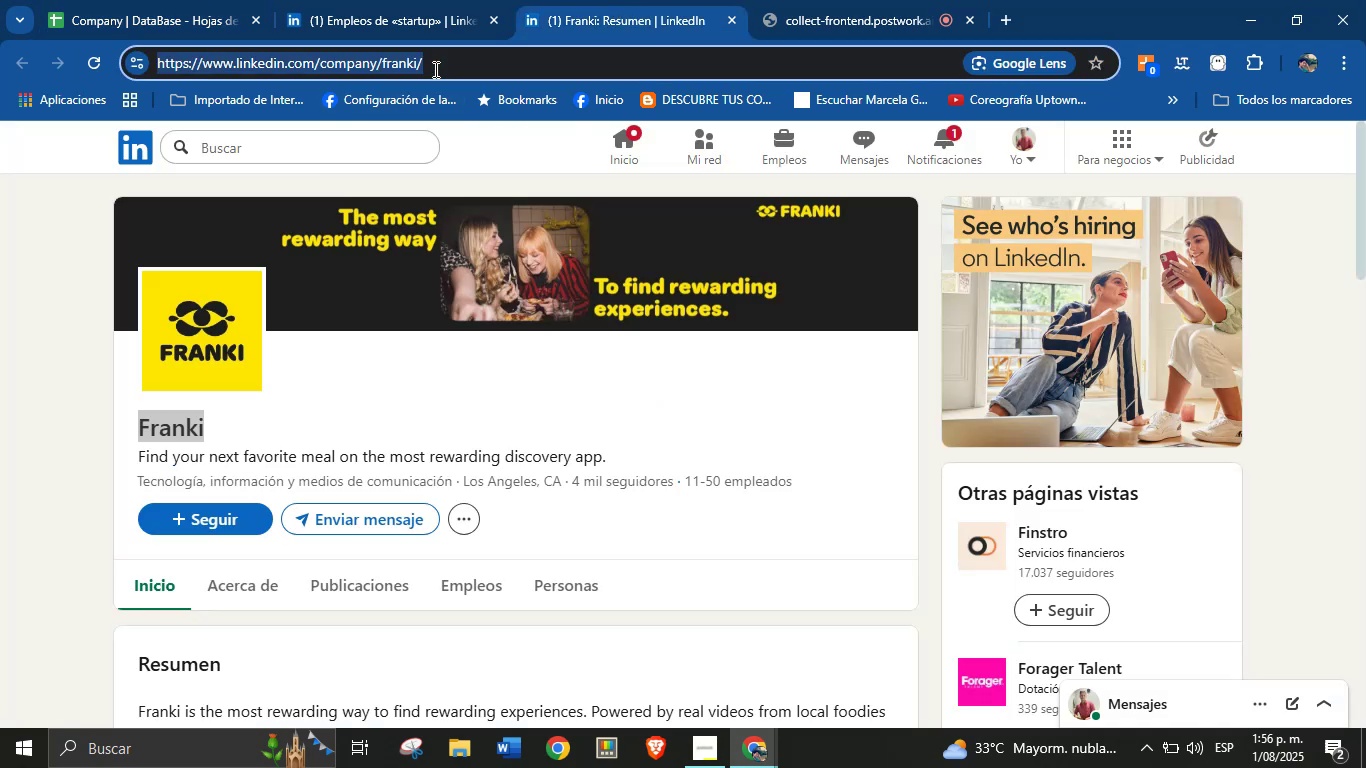 
key(Control+C)
 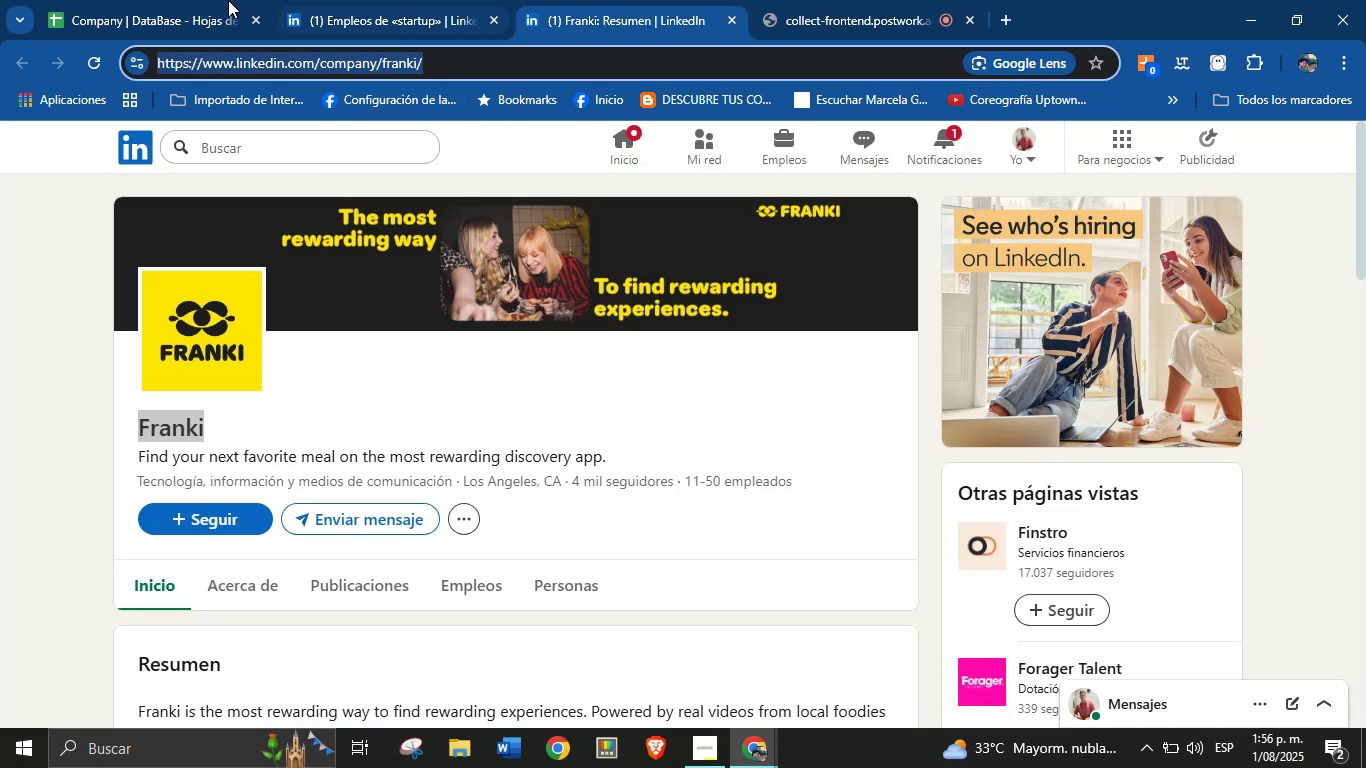 
left_click([153, 0])
 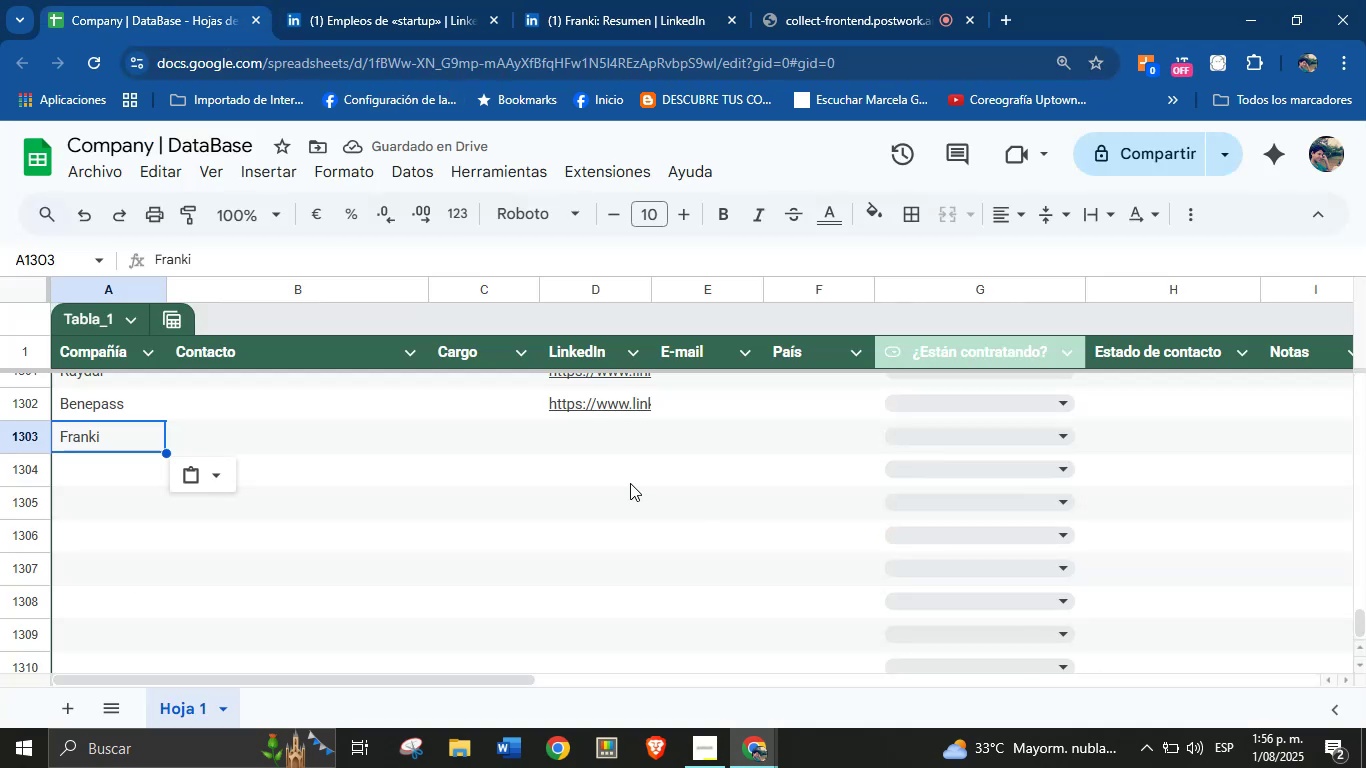 
left_click([613, 446])
 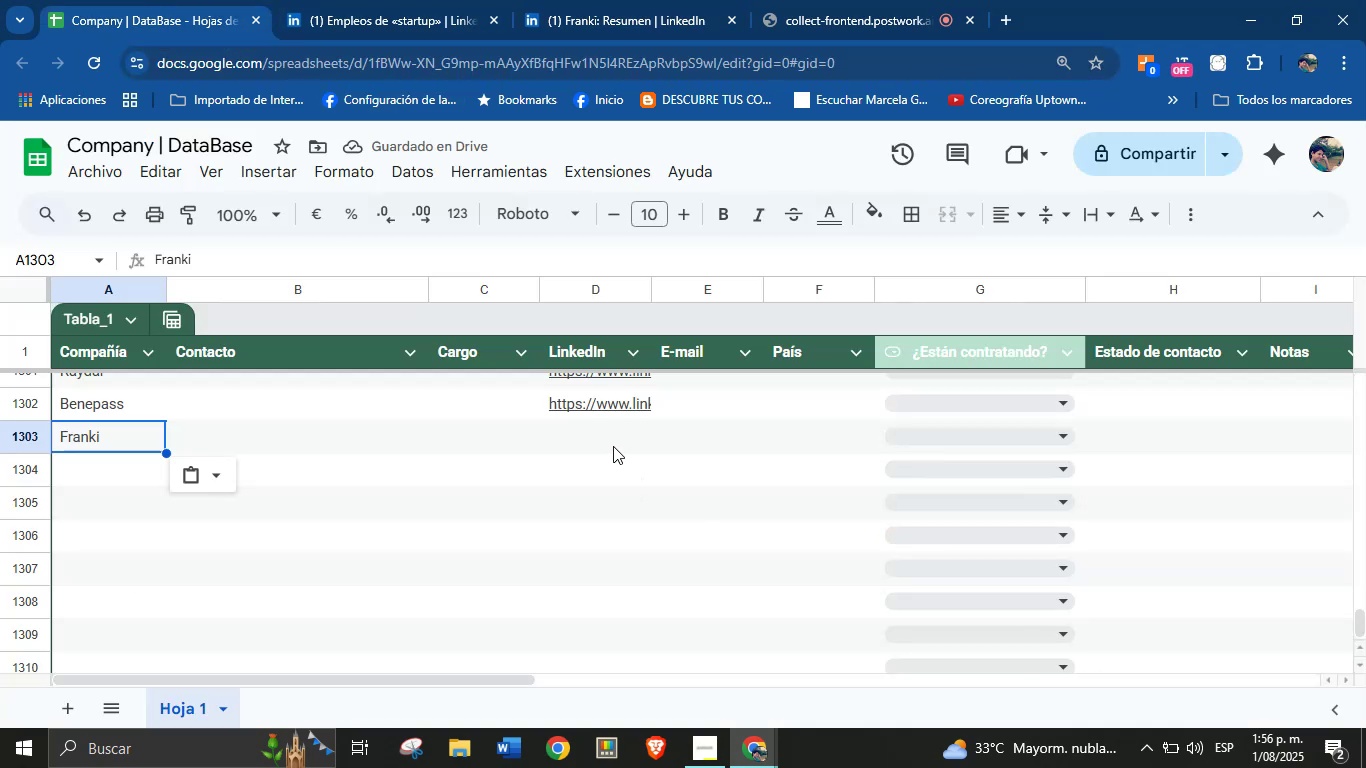 
key(Control+V)
 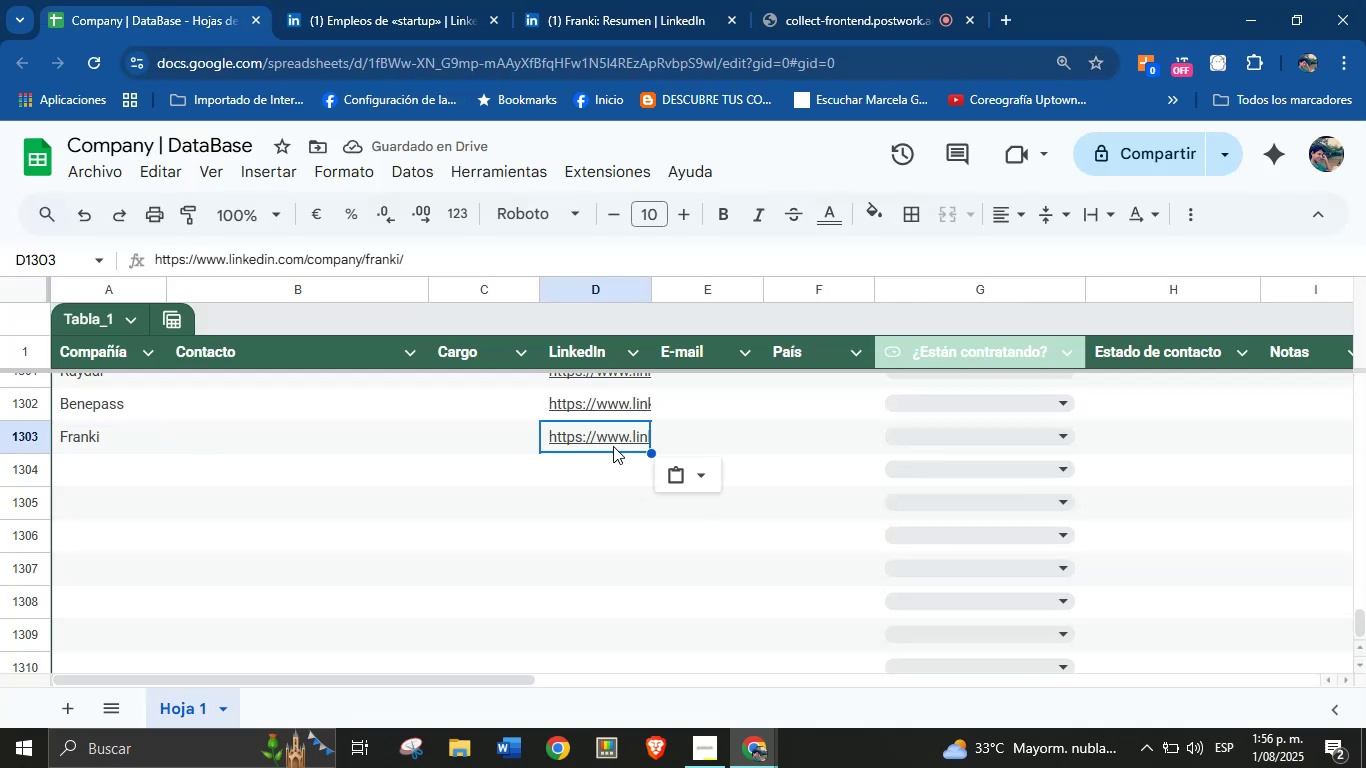 
wait(9.25)
 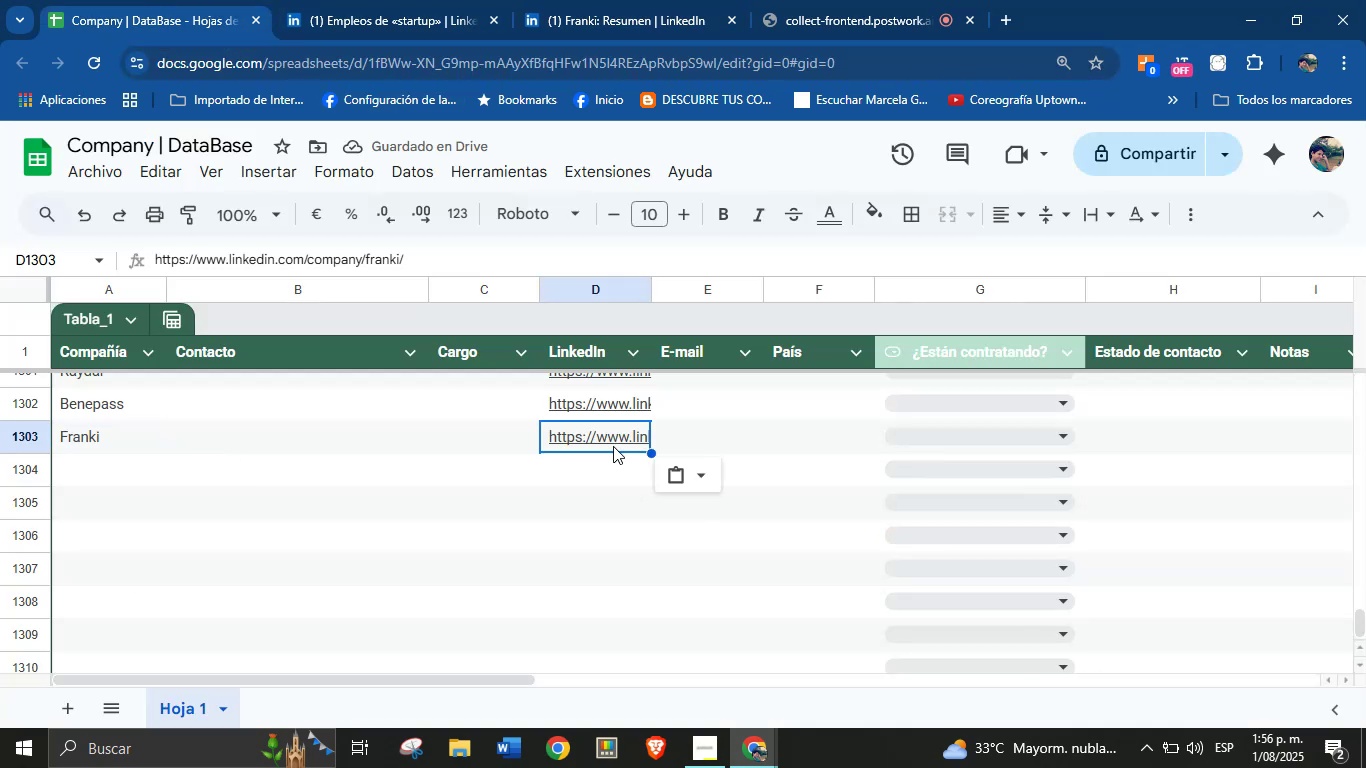 
left_click([139, 455])
 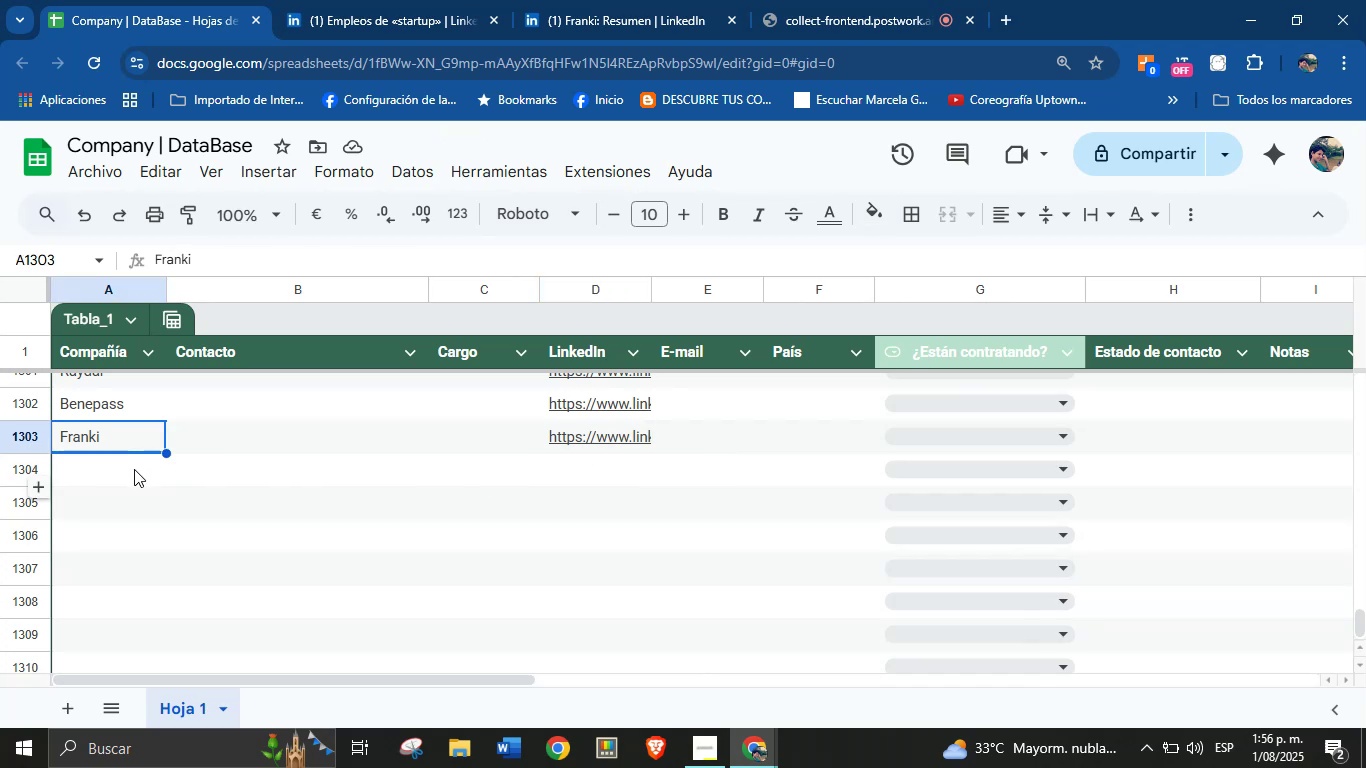 
left_click([132, 469])
 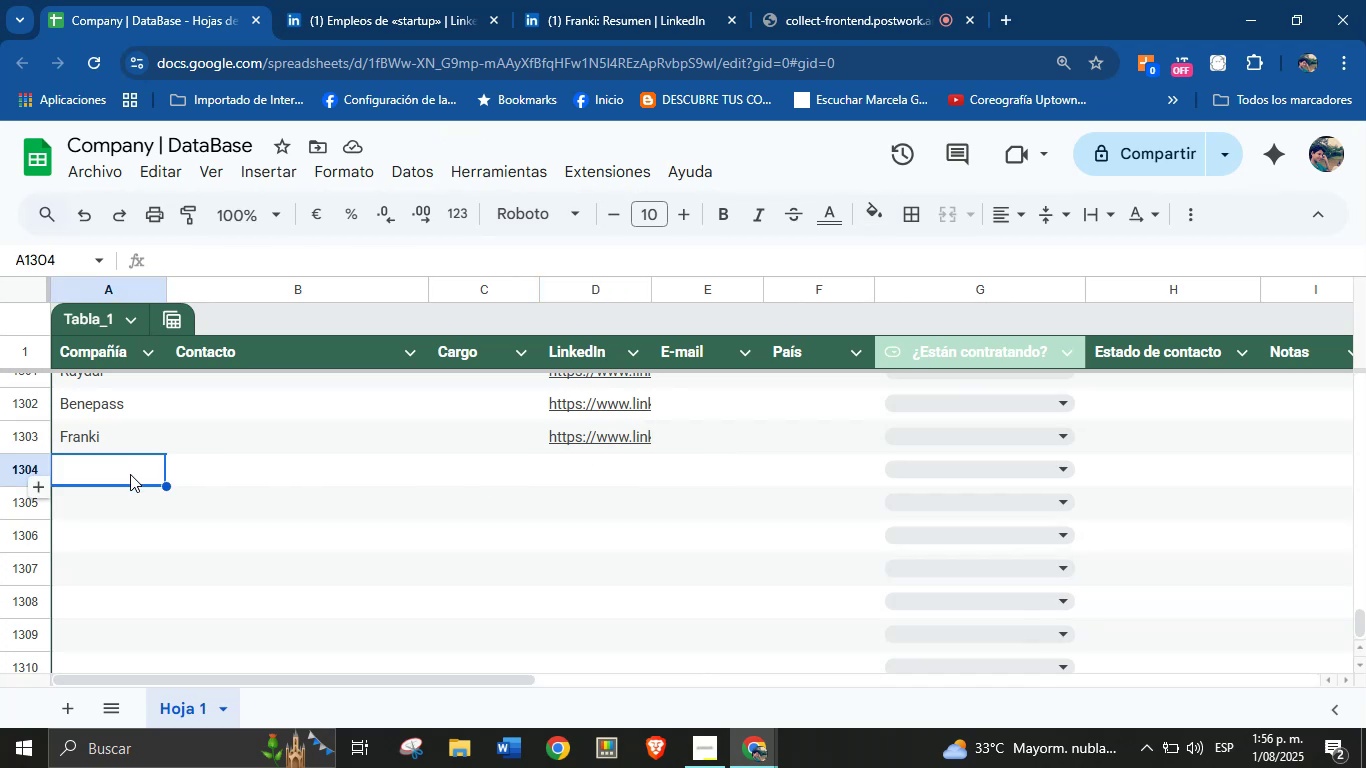 
left_click([661, 0])
 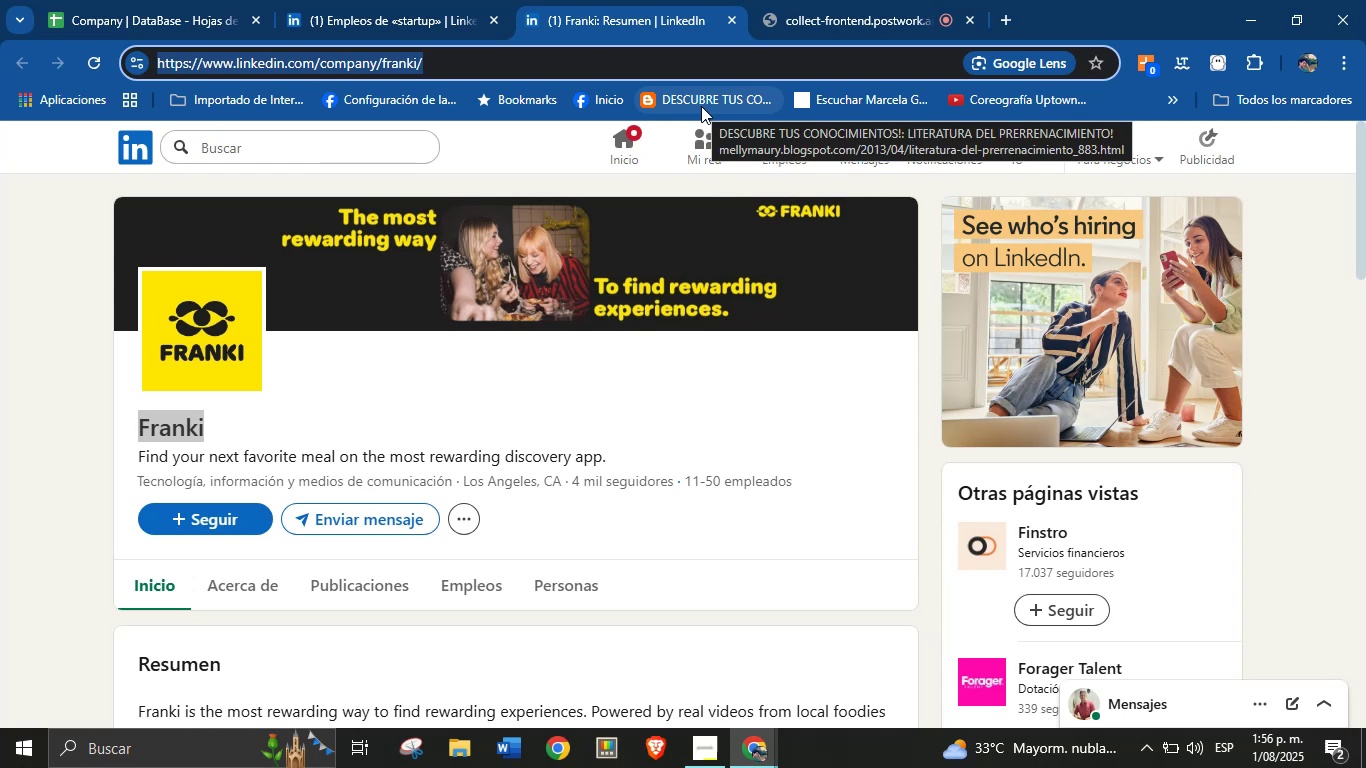 
left_click([148, 0])
 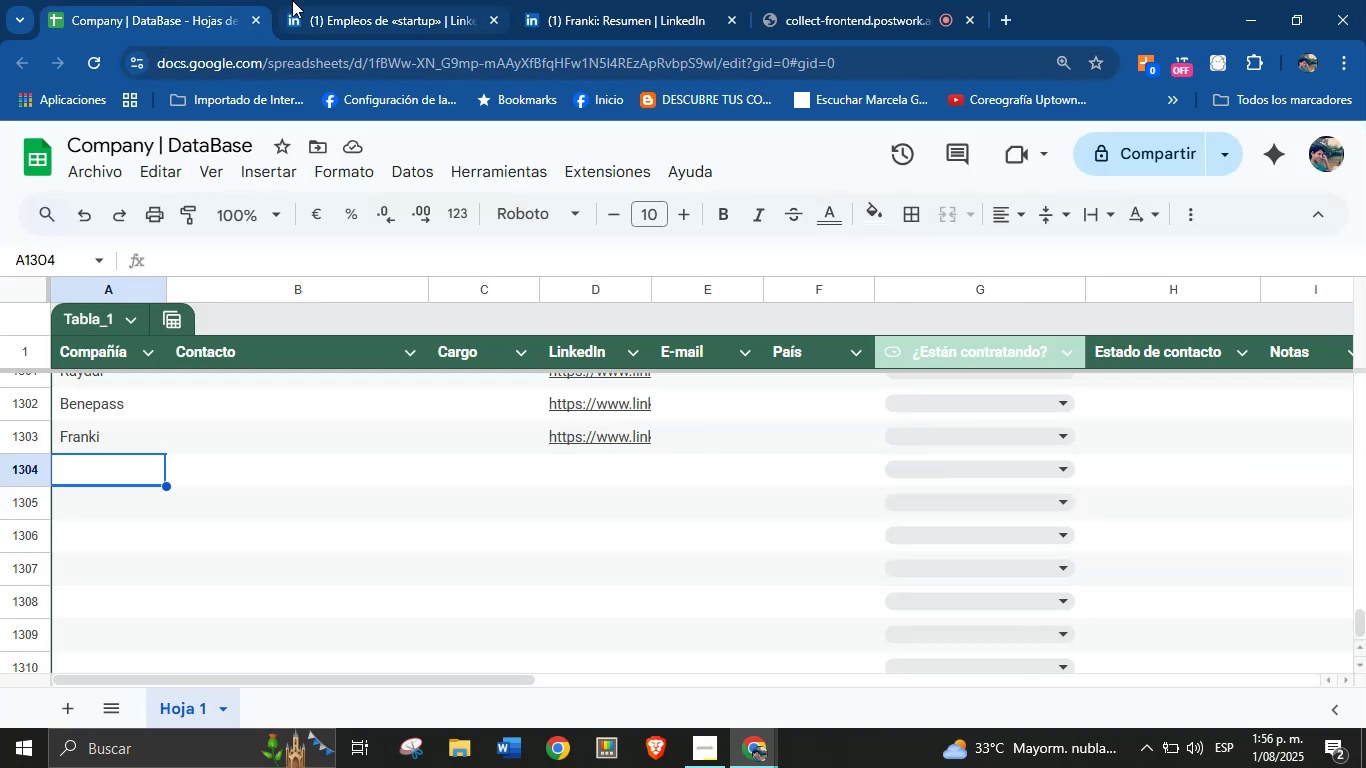 
mouse_move([540, 26])
 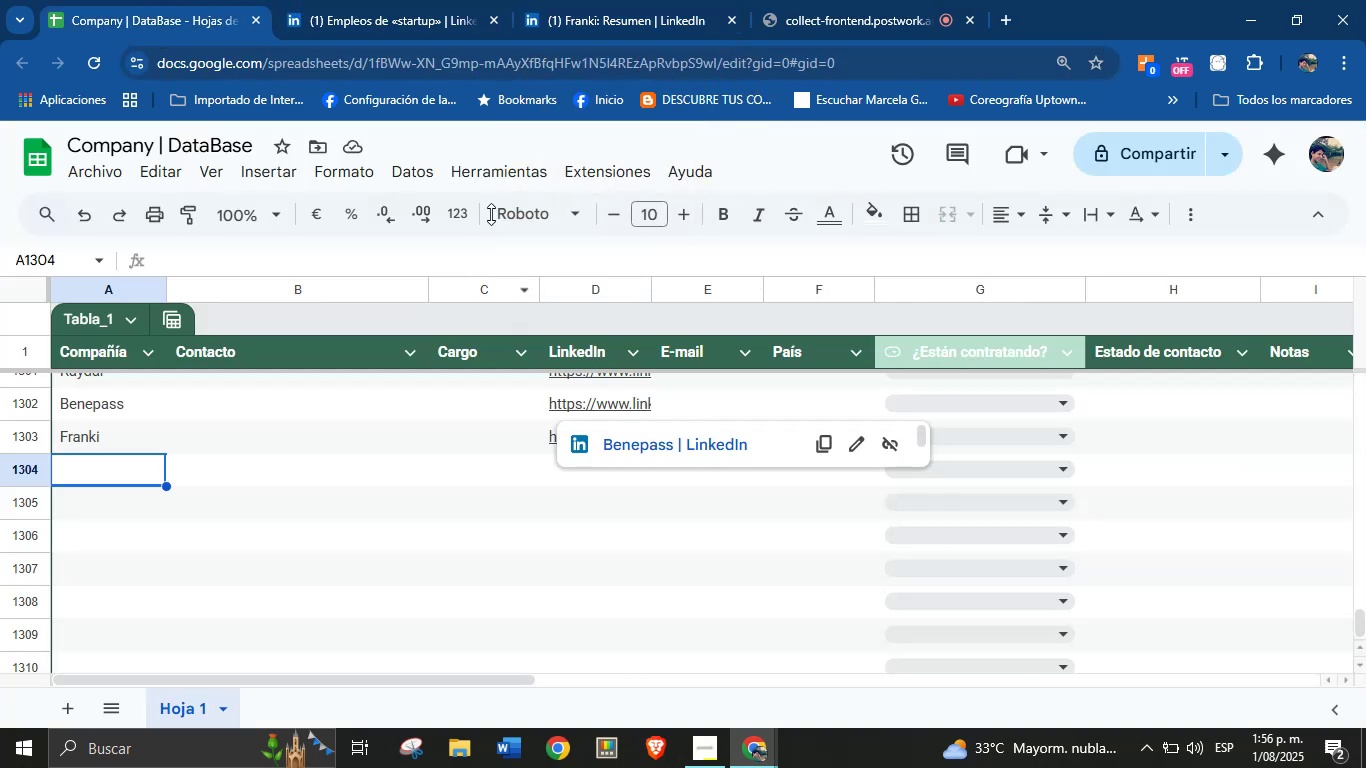 
left_click([434, 0])
 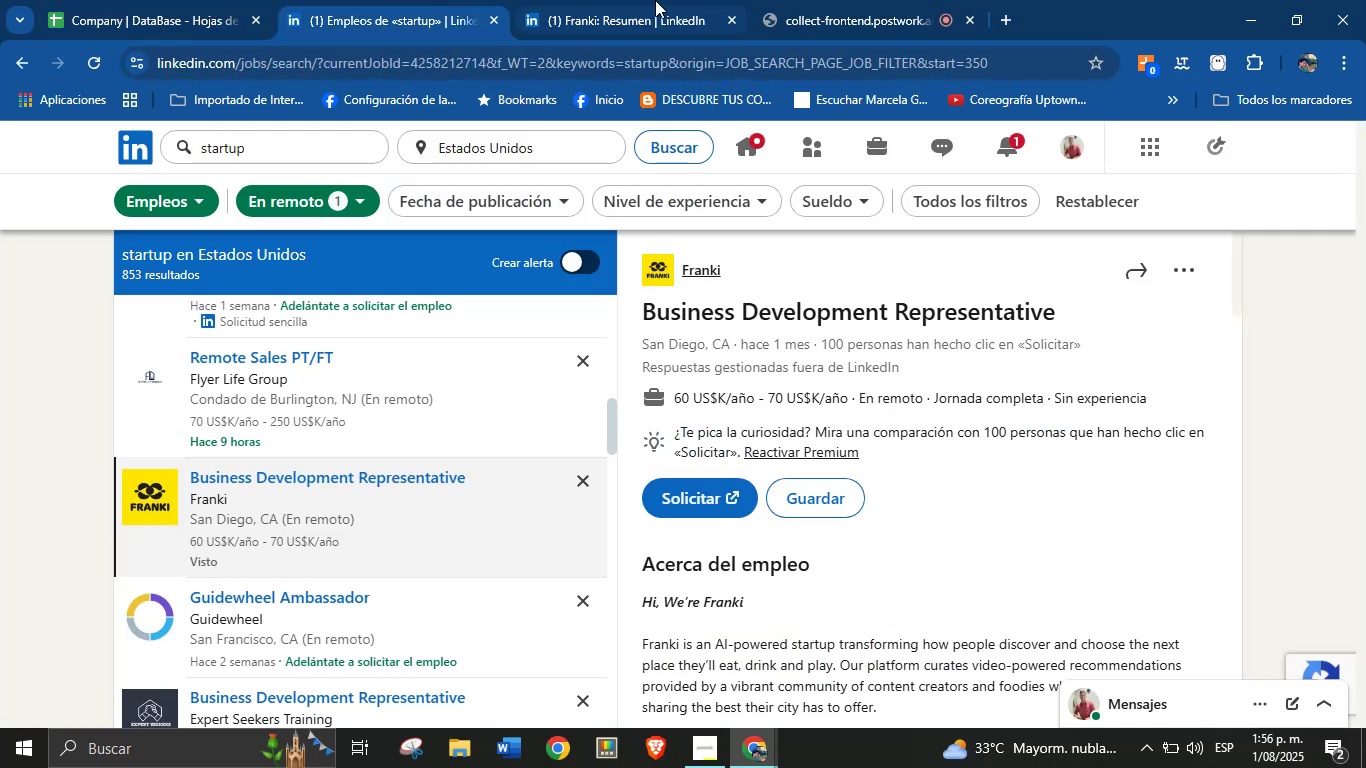 
left_click([655, 0])
 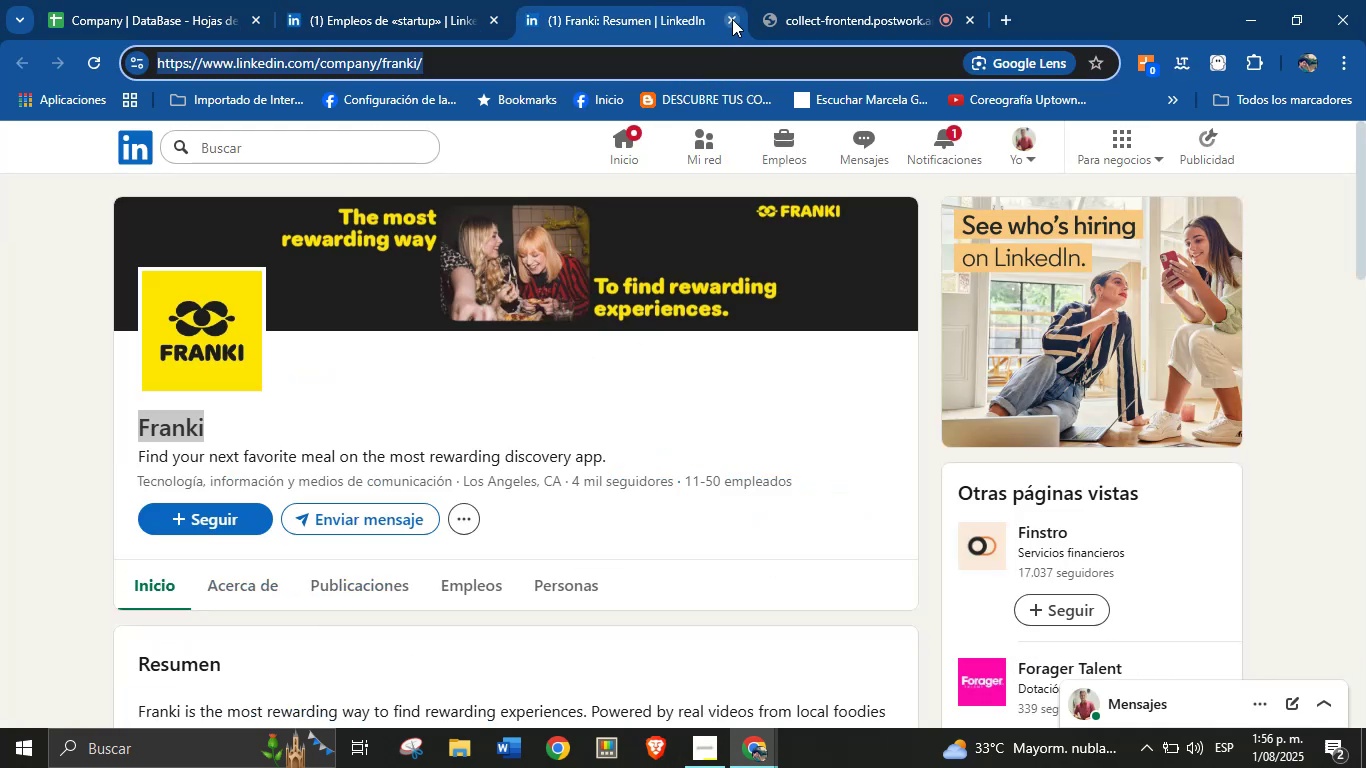 
double_click([227, 4])
 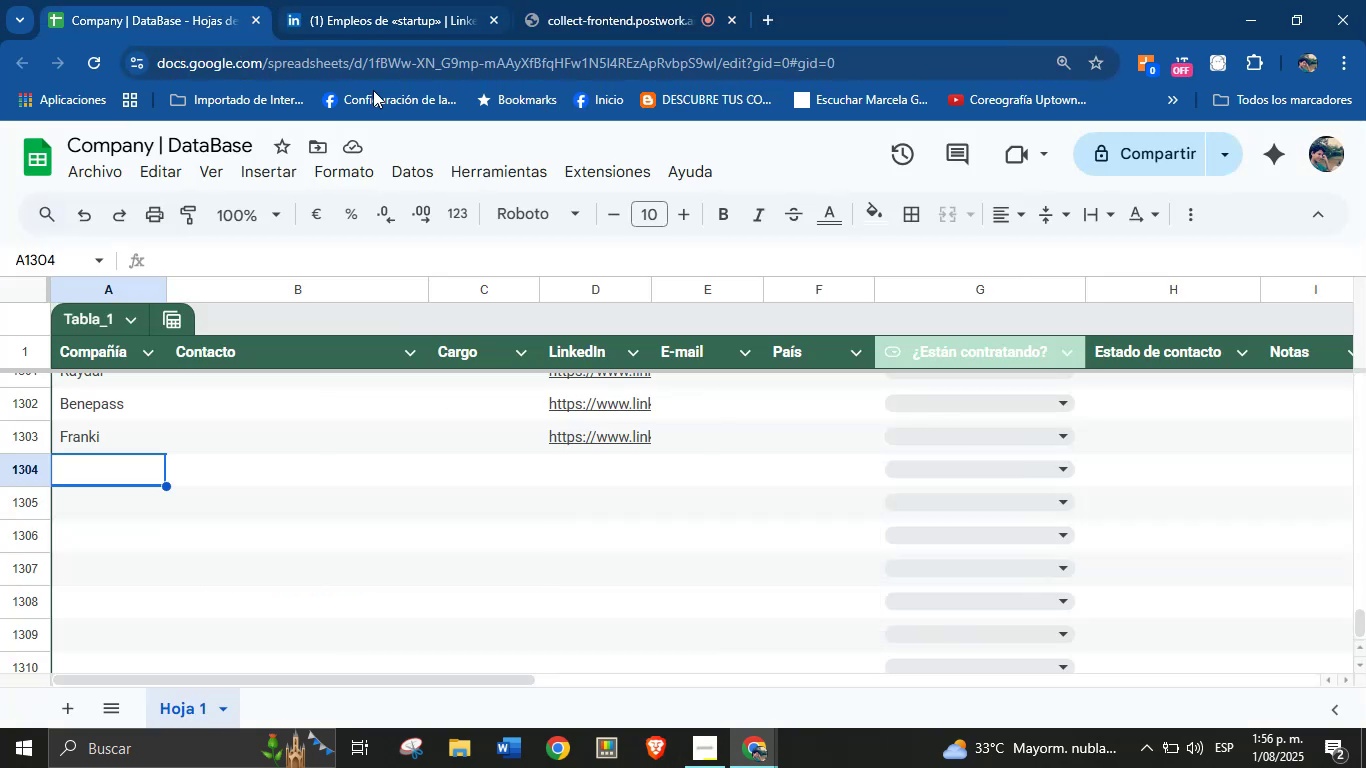 
left_click([464, 0])
 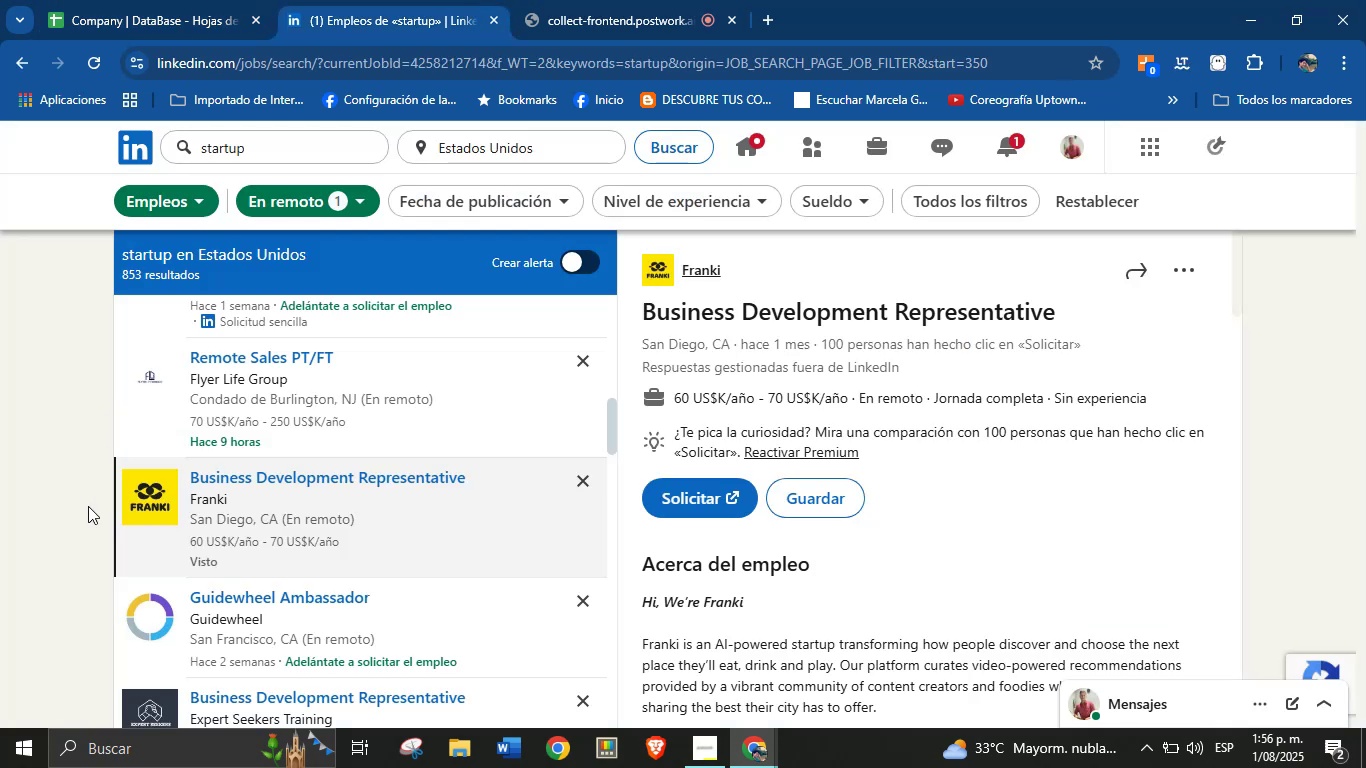 
scroll: coordinate [241, 607], scroll_direction: down, amount: 1.0
 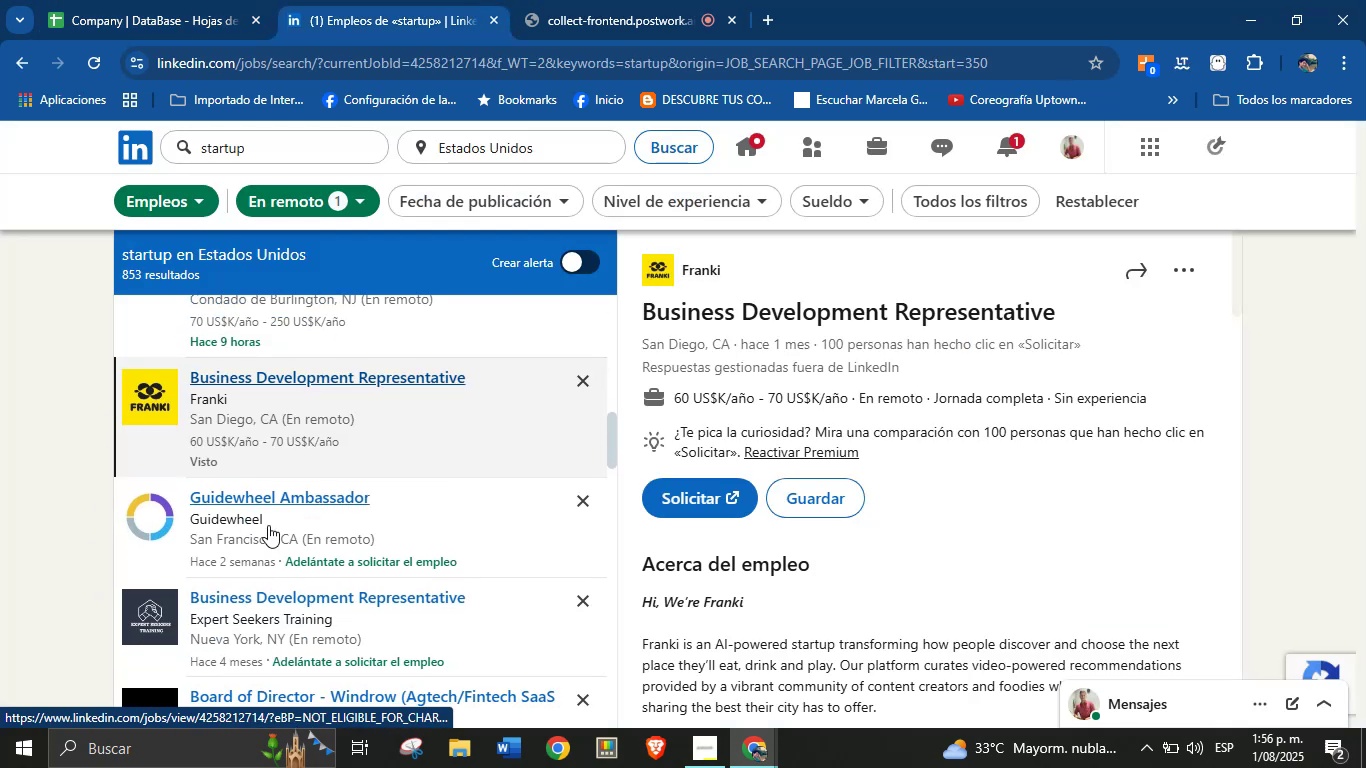 
left_click([283, 497])
 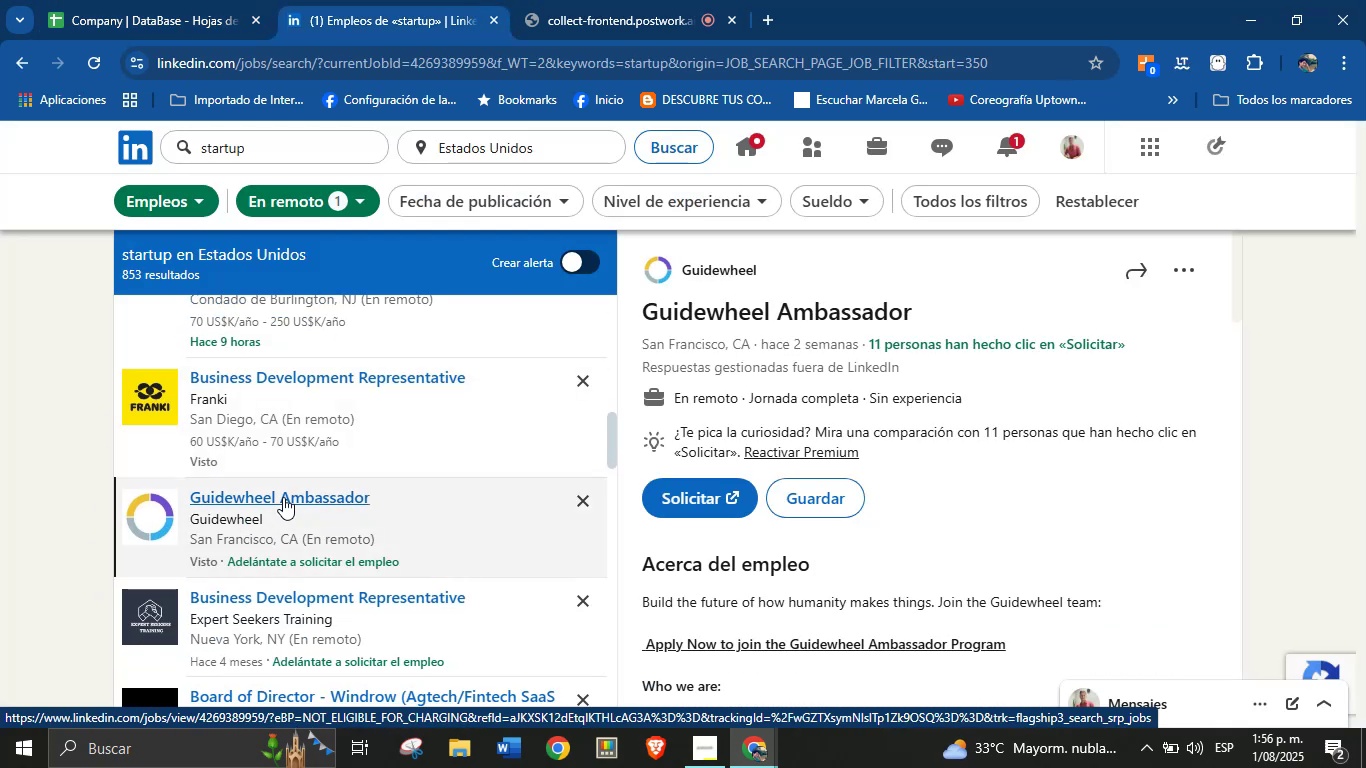 
wait(11.26)
 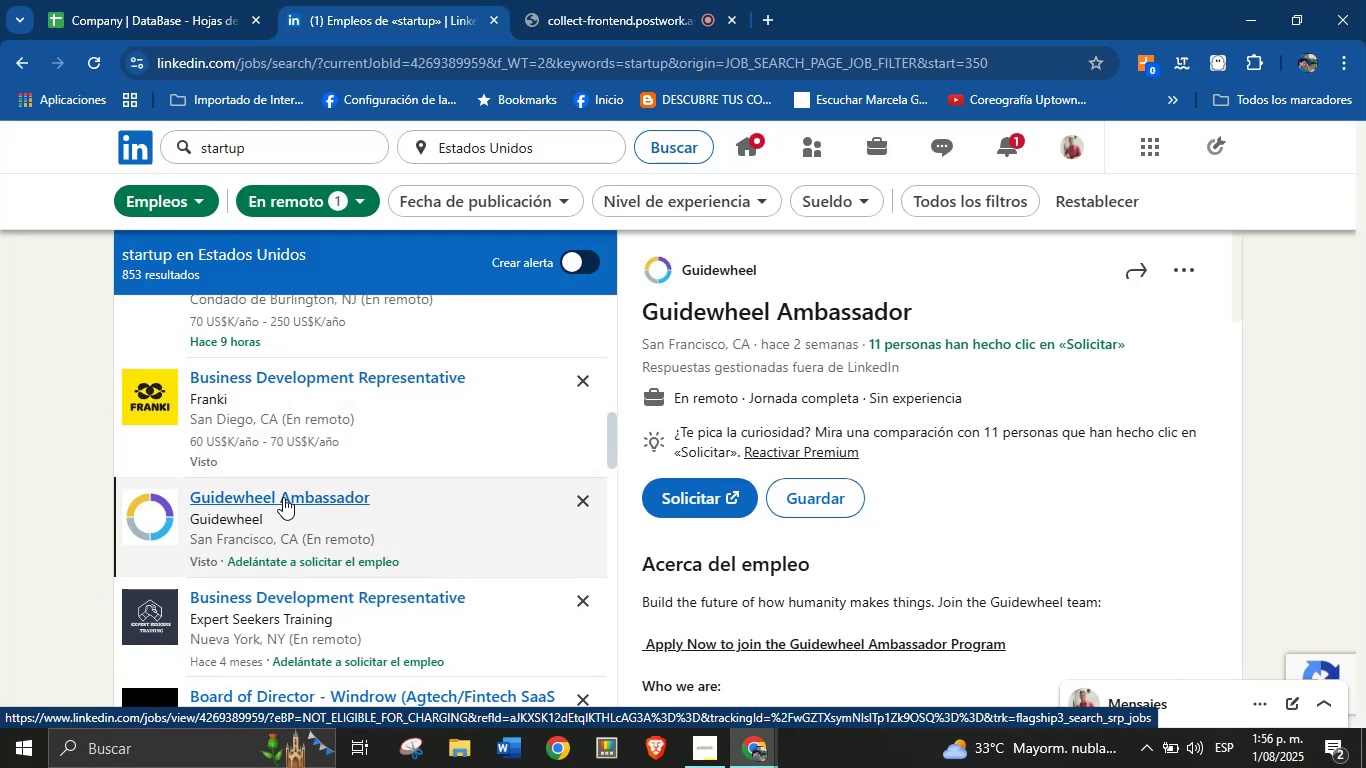 
left_click([788, 304])
 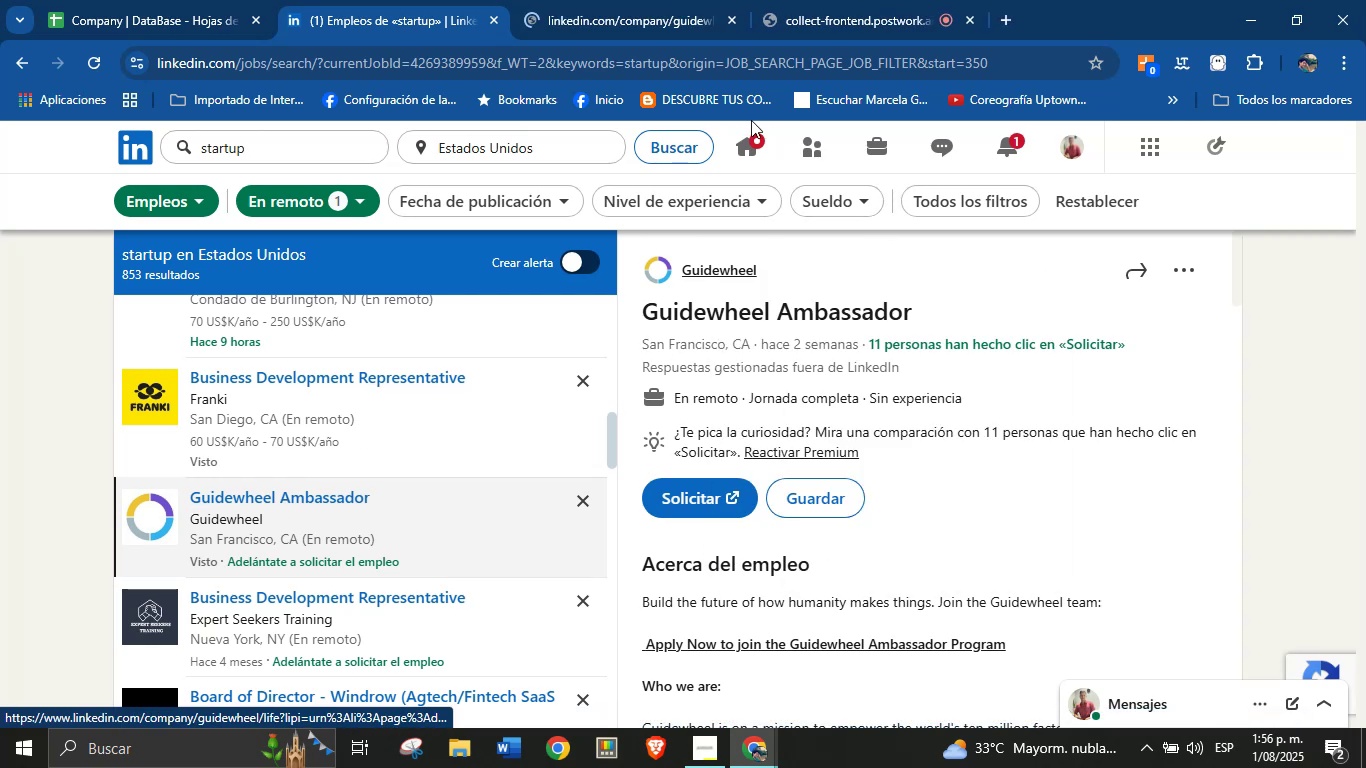 
left_click([641, 0])
 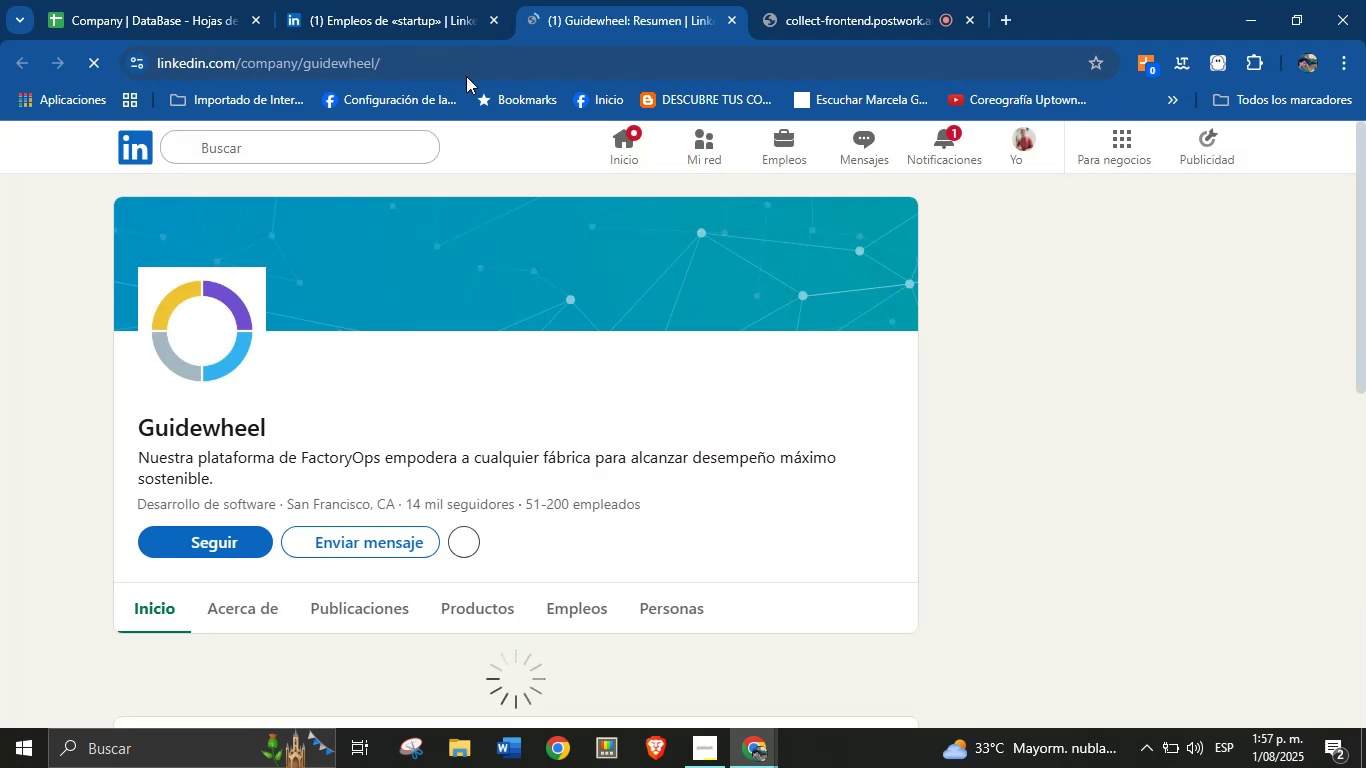 
wait(15.64)
 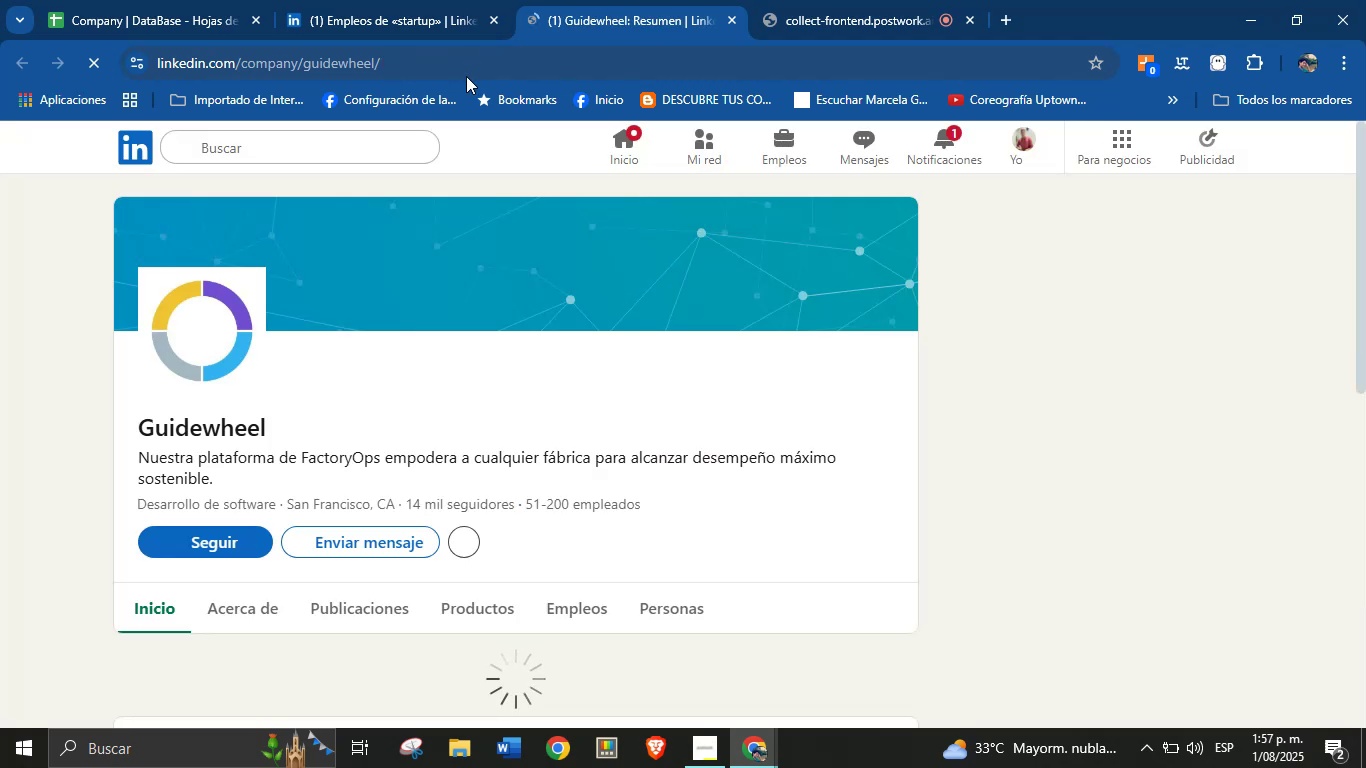 
left_click_drag(start_coordinate=[132, 432], to_coordinate=[267, 418])
 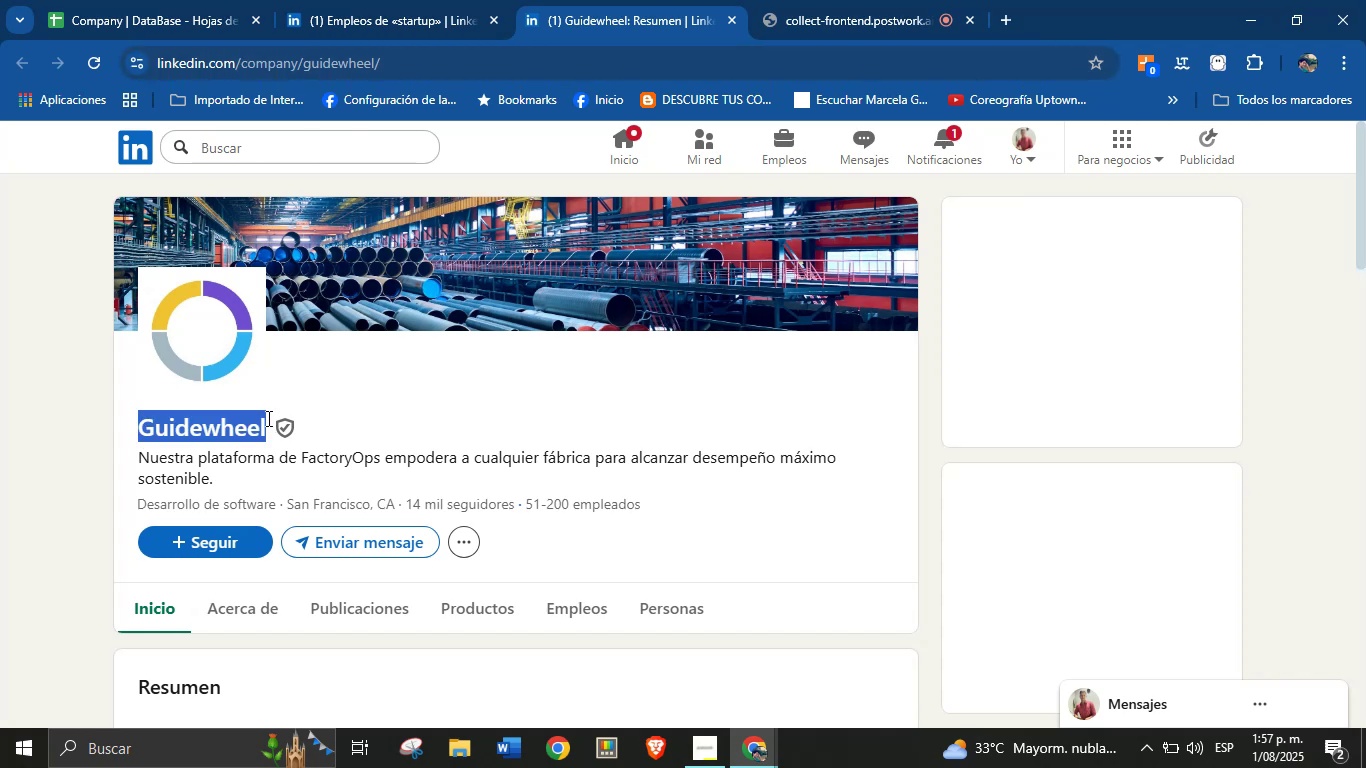 
key(Control+C)
 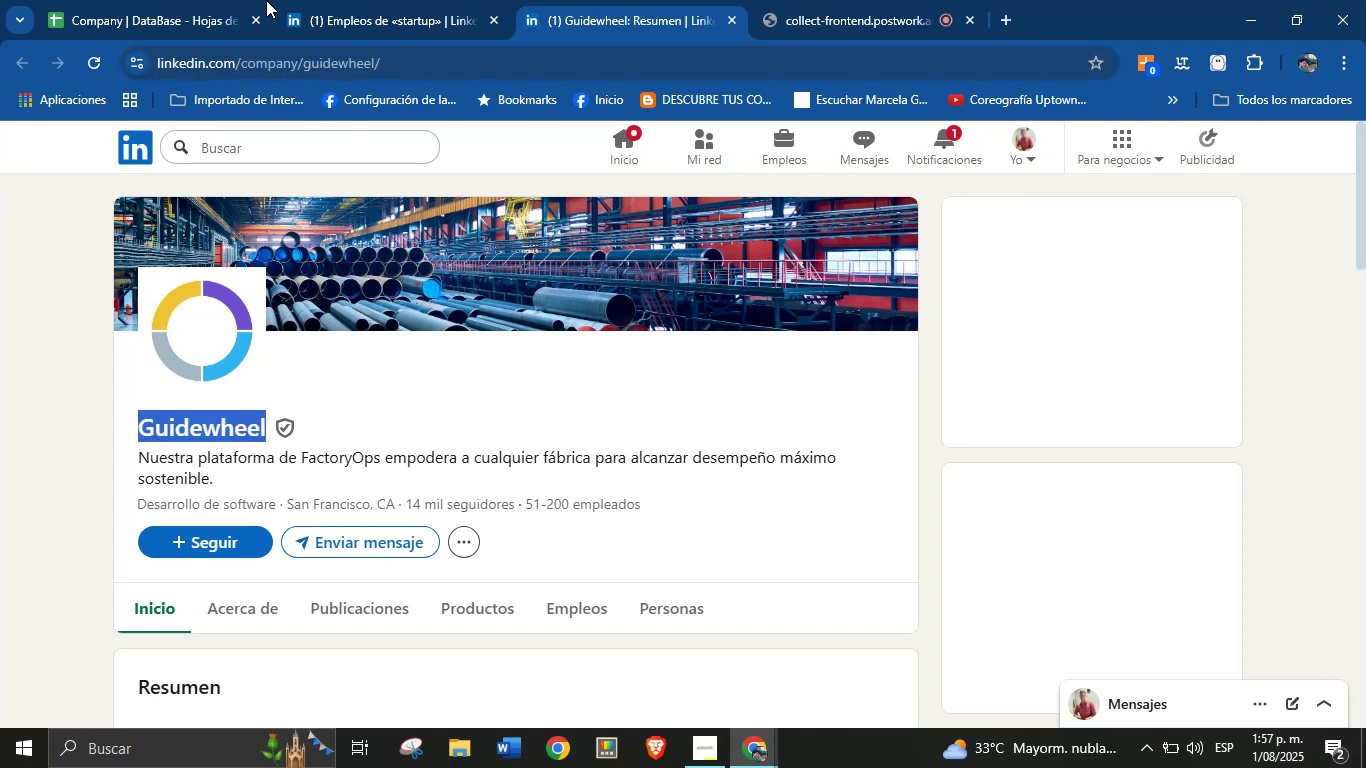 
left_click([251, 0])
 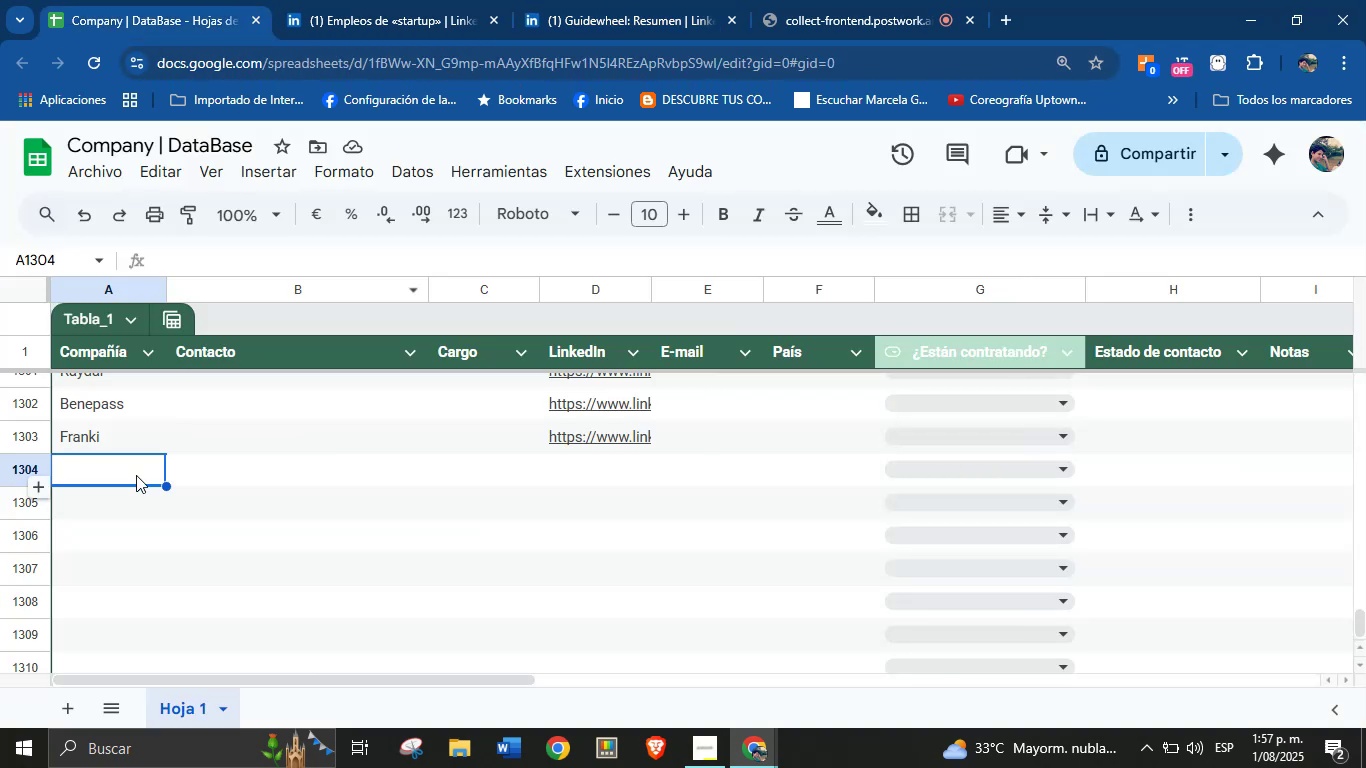 
left_click([135, 476])
 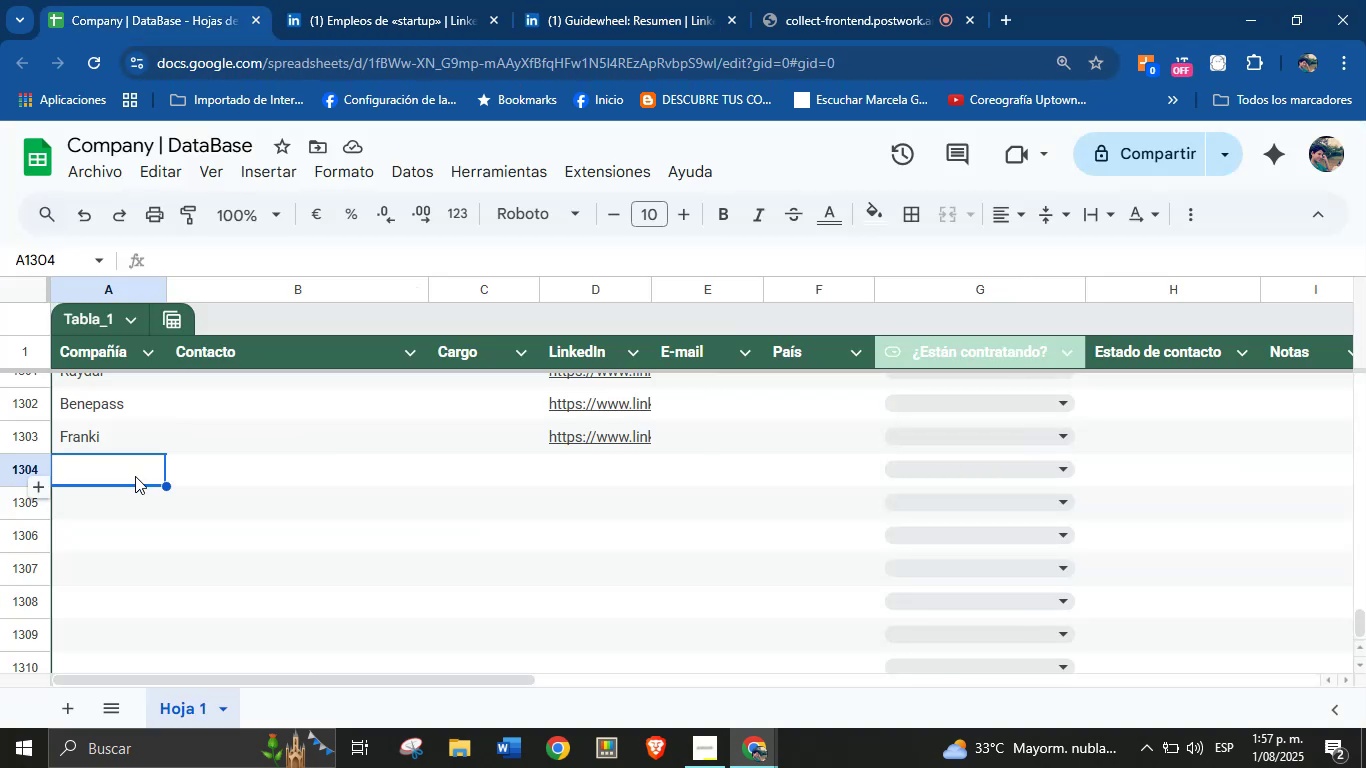 
key(Control+V)
 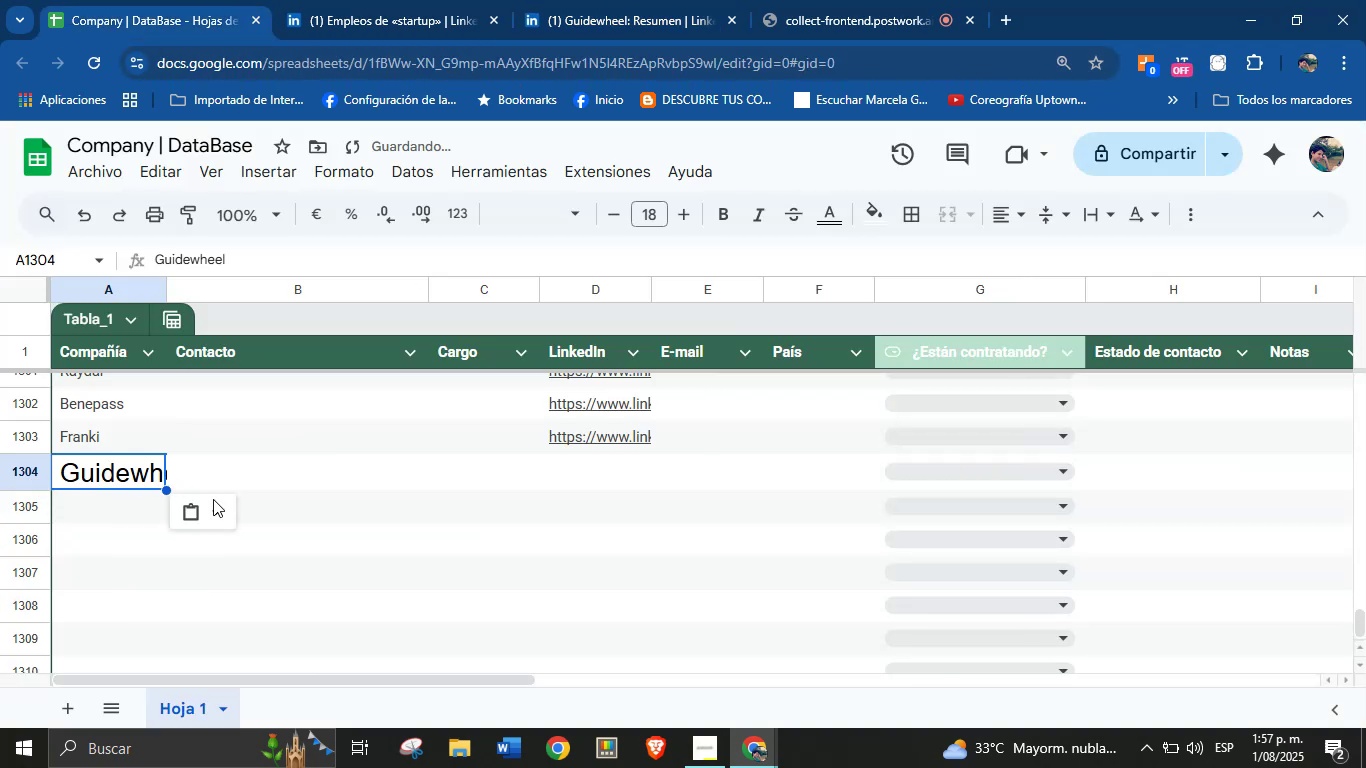 
left_click([214, 508])
 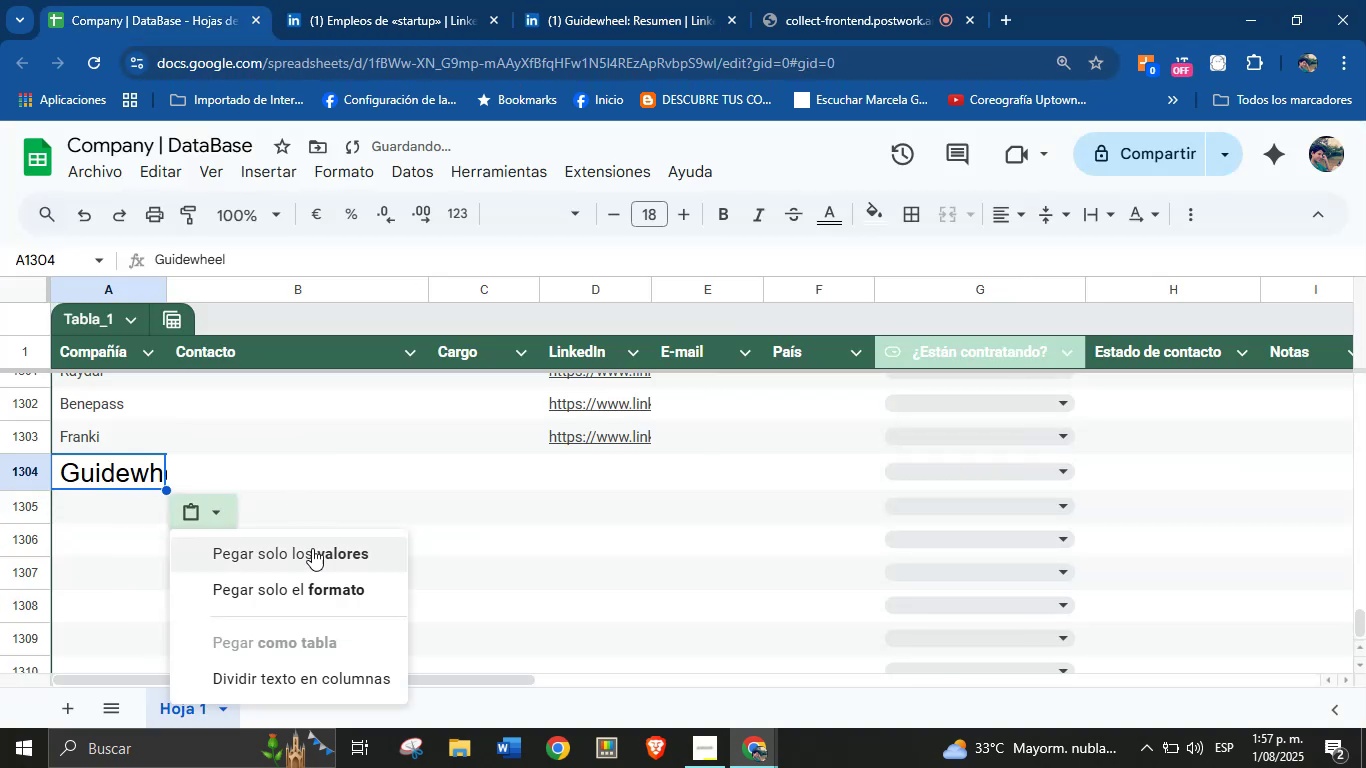 
left_click([316, 562])
 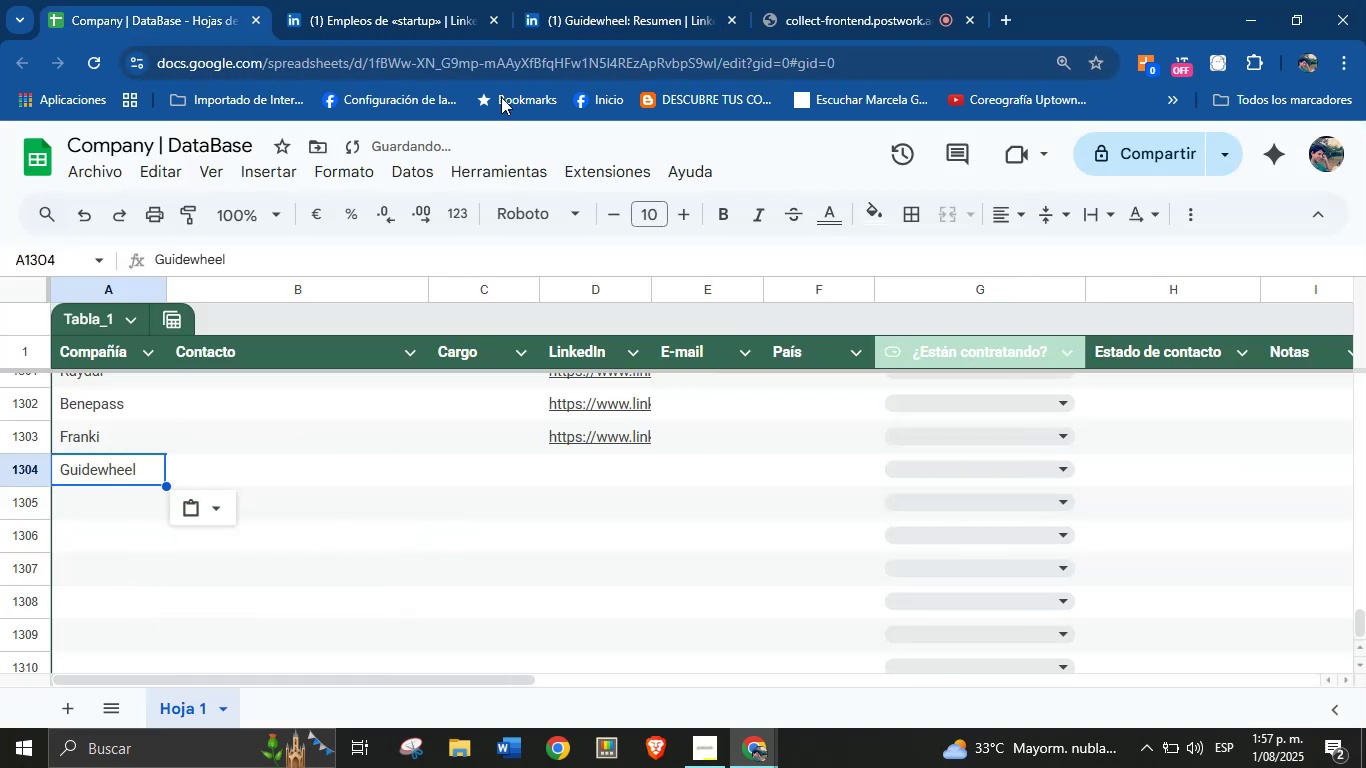 
left_click([533, 0])
 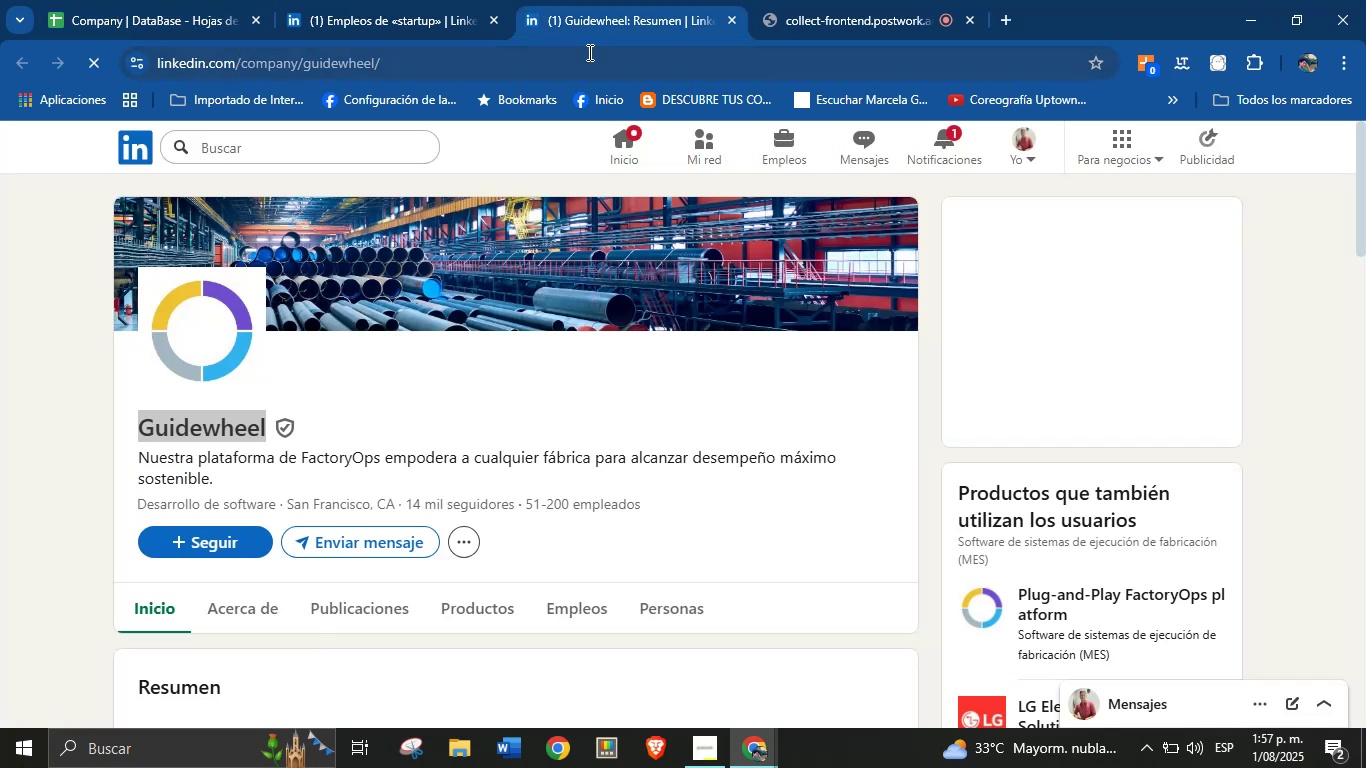 
double_click([587, 52])
 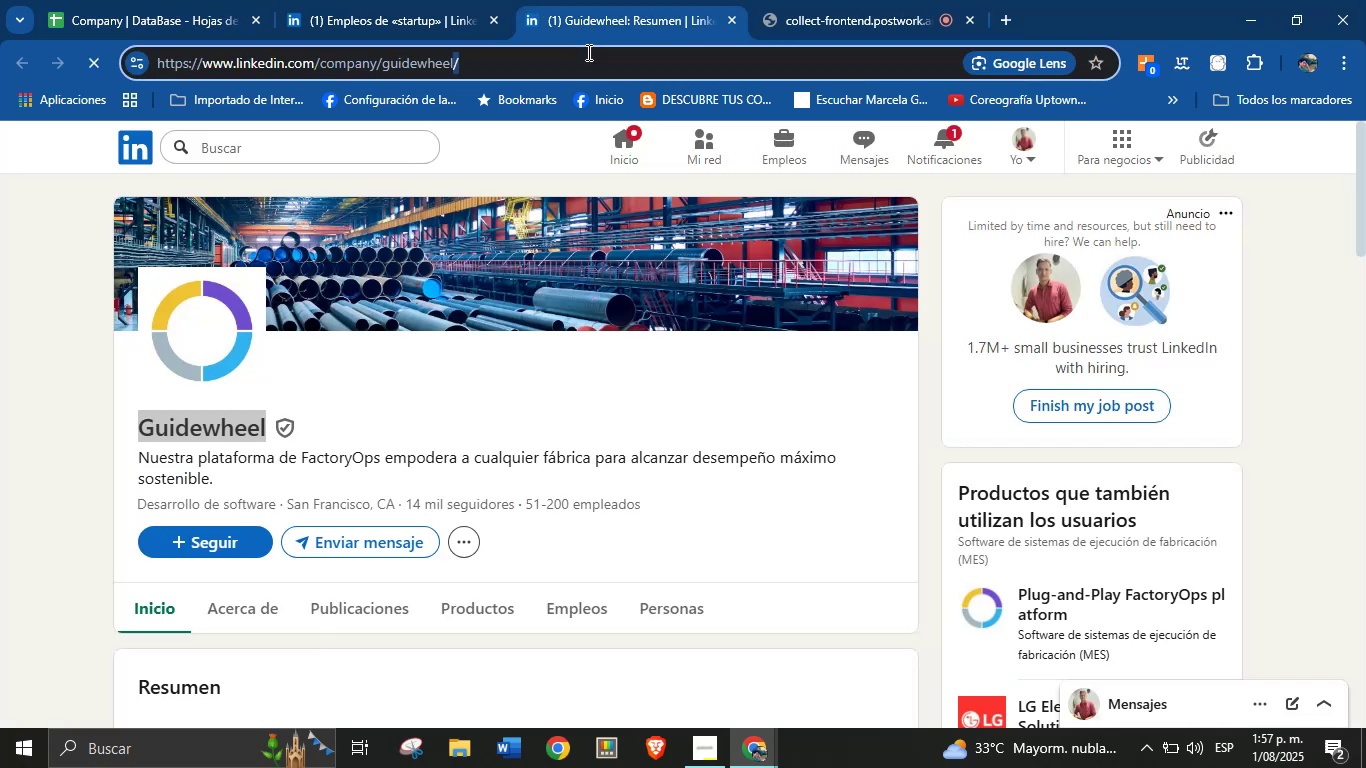 
triple_click([587, 52])
 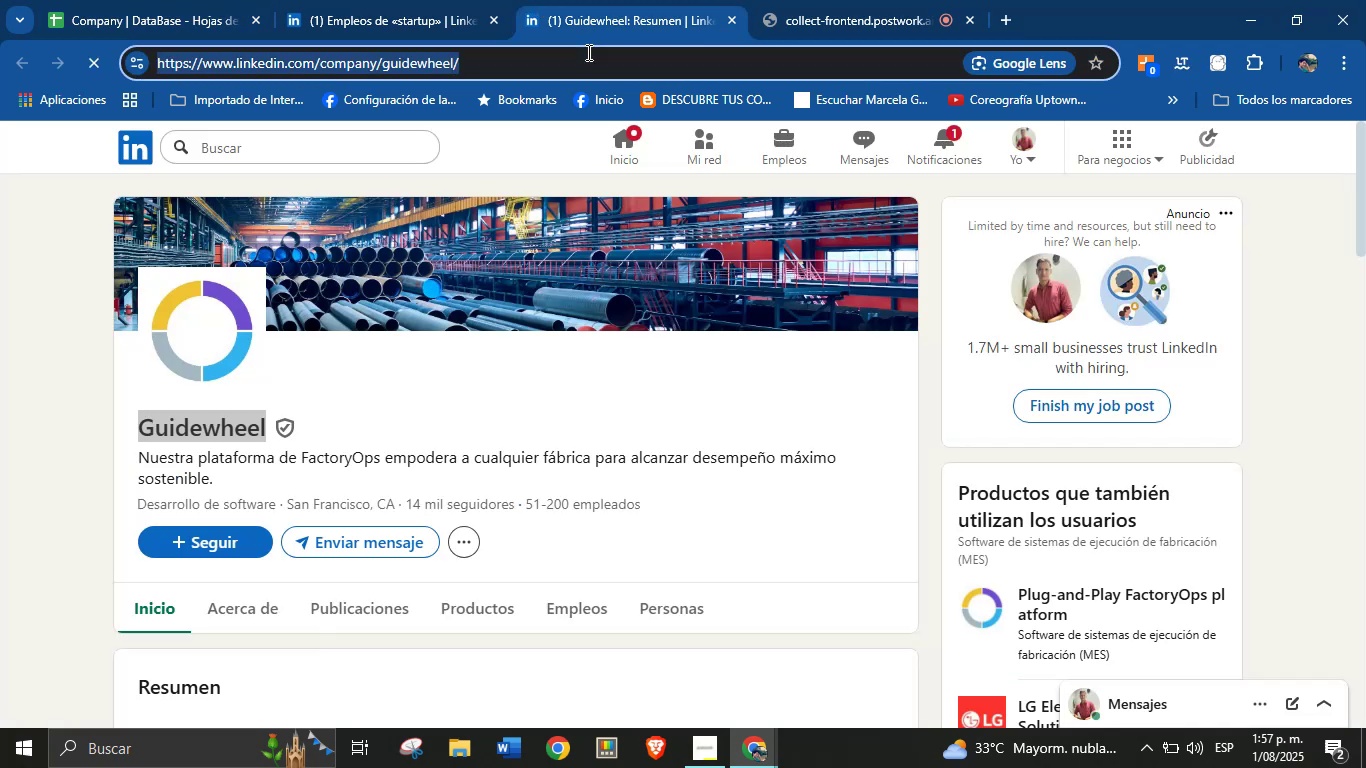 
key(Control+C)
 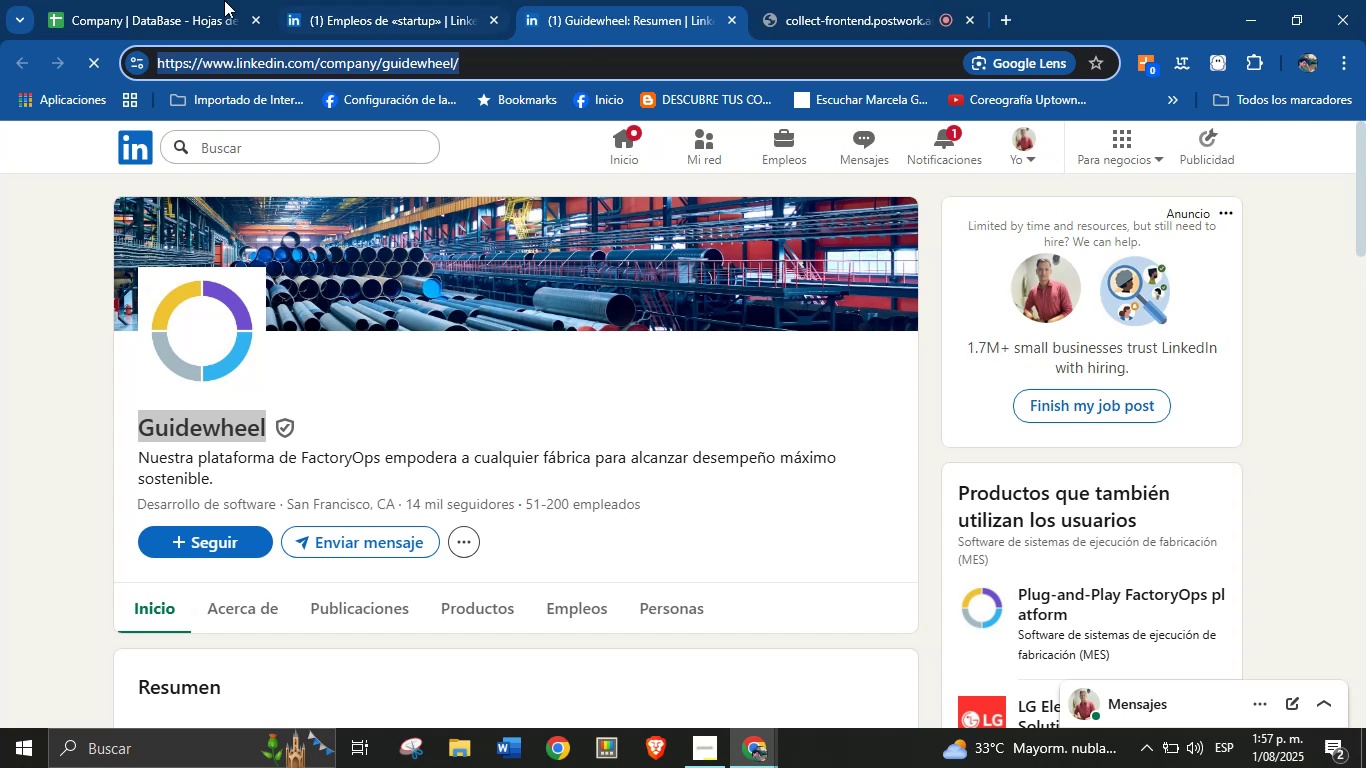 
left_click([170, 0])
 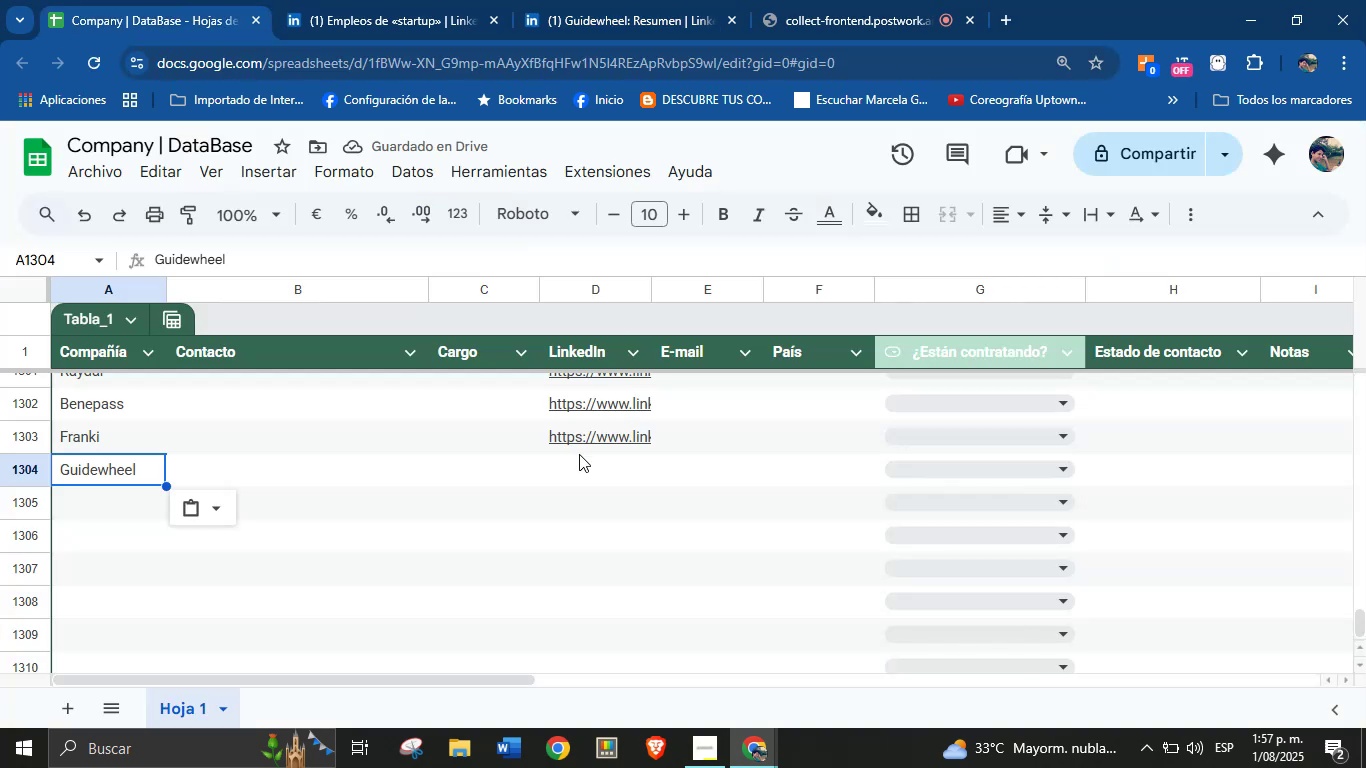 
left_click([579, 460])
 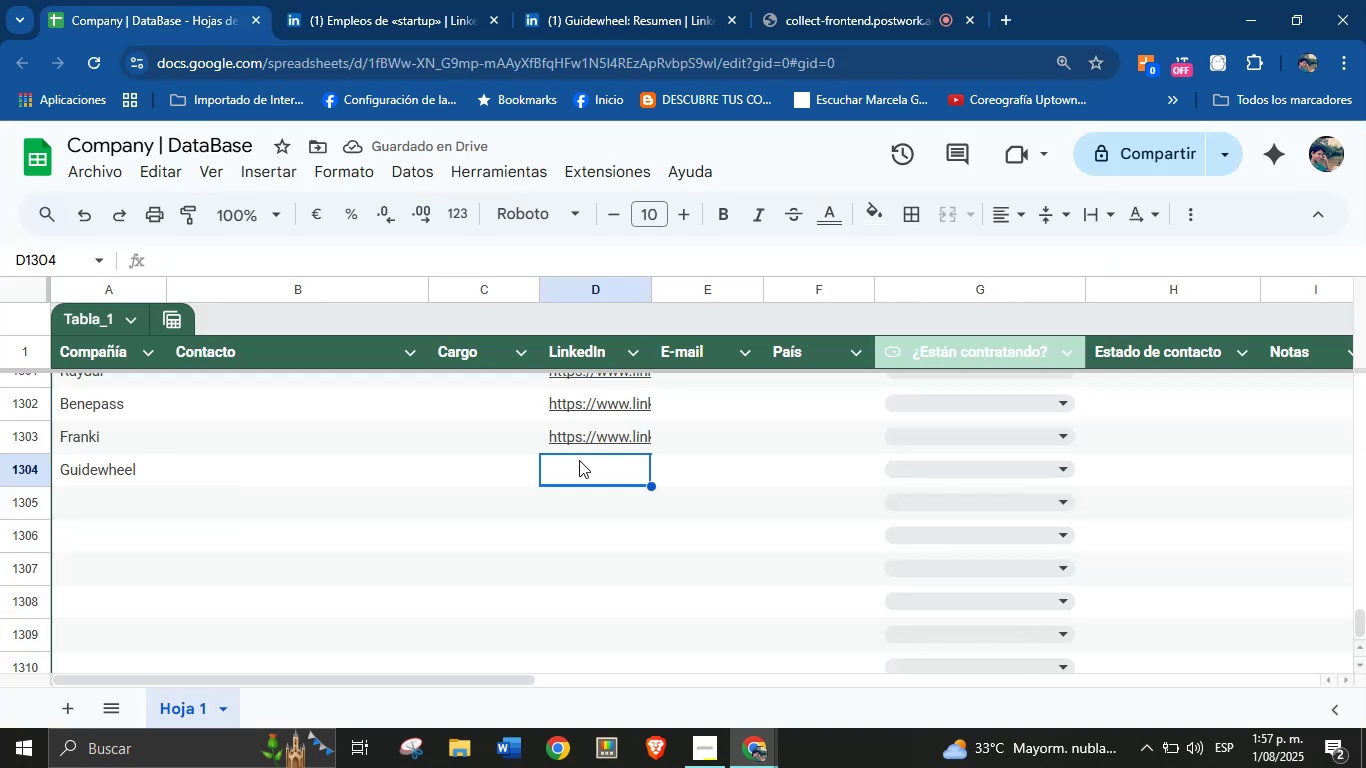 
key(Control+V)
 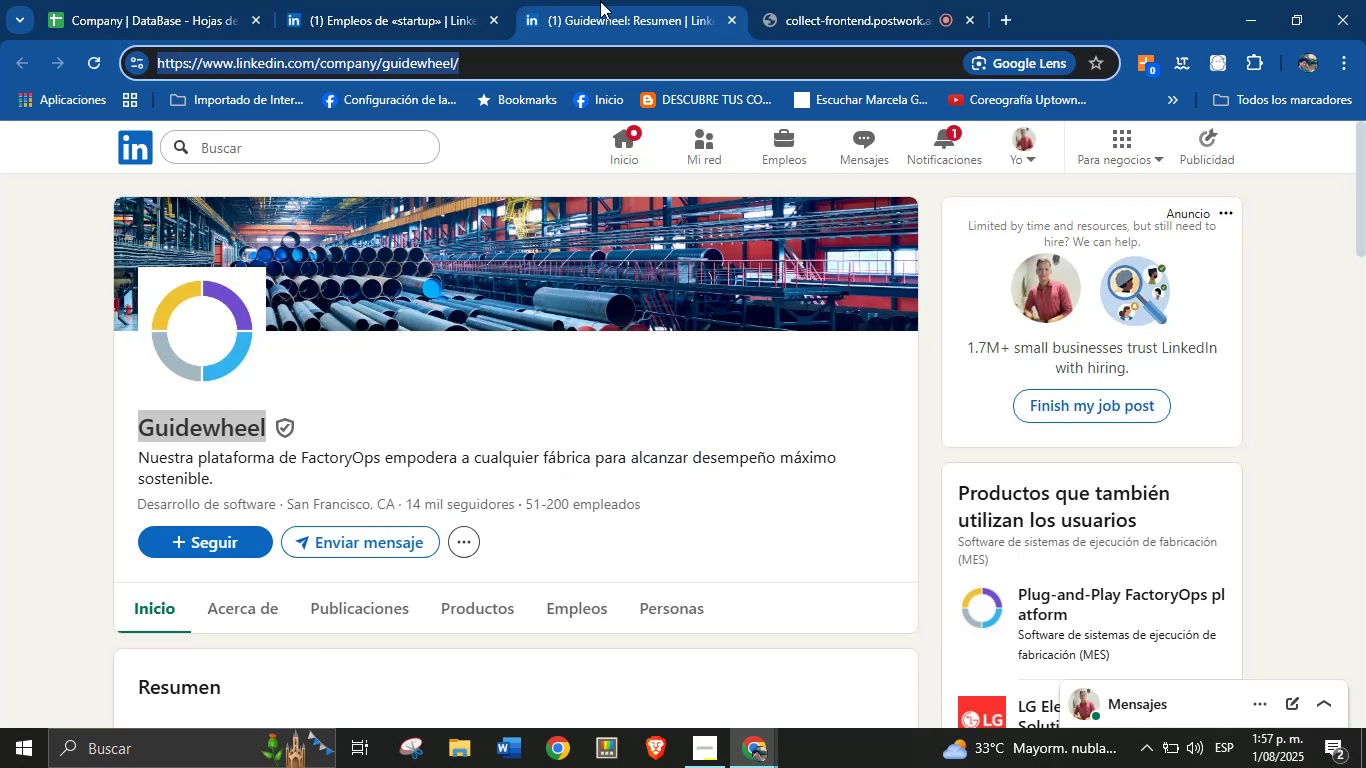 
wait(6.33)
 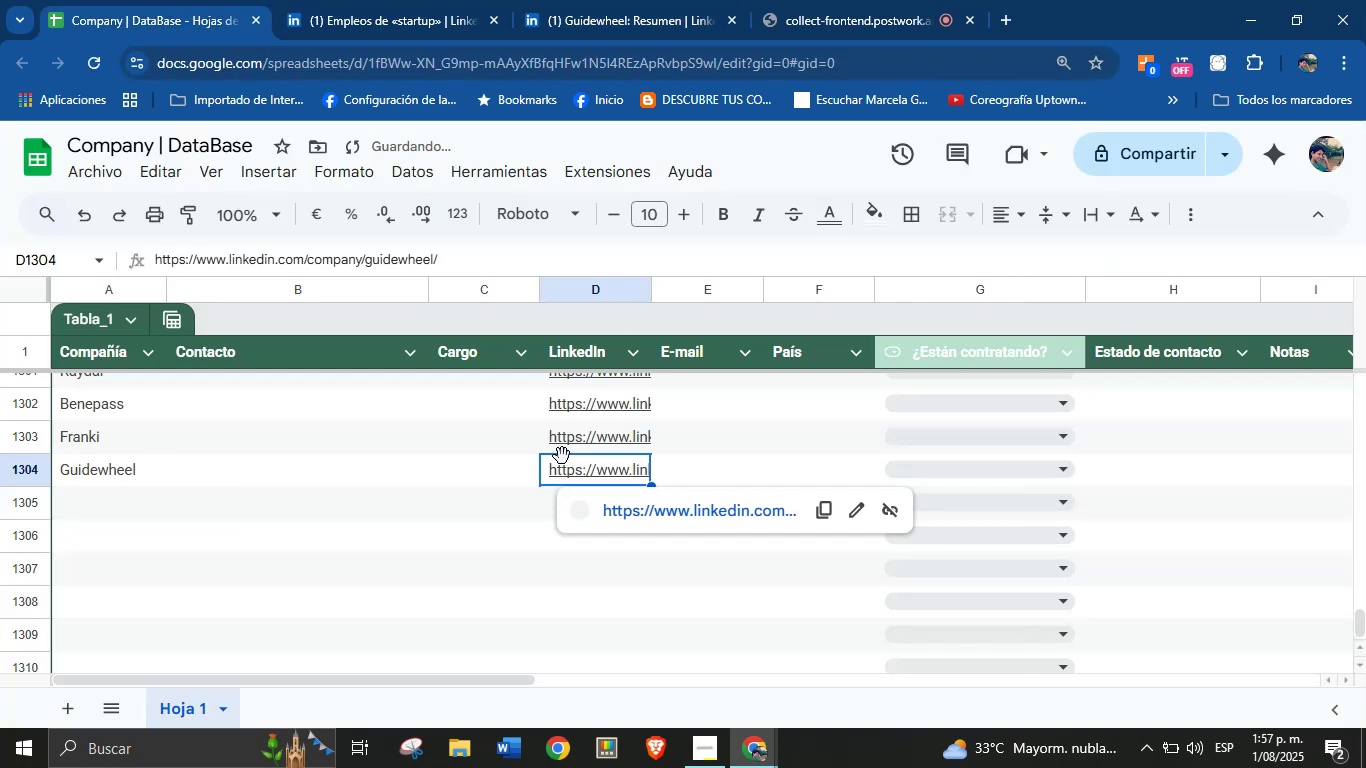 
left_click([734, 26])
 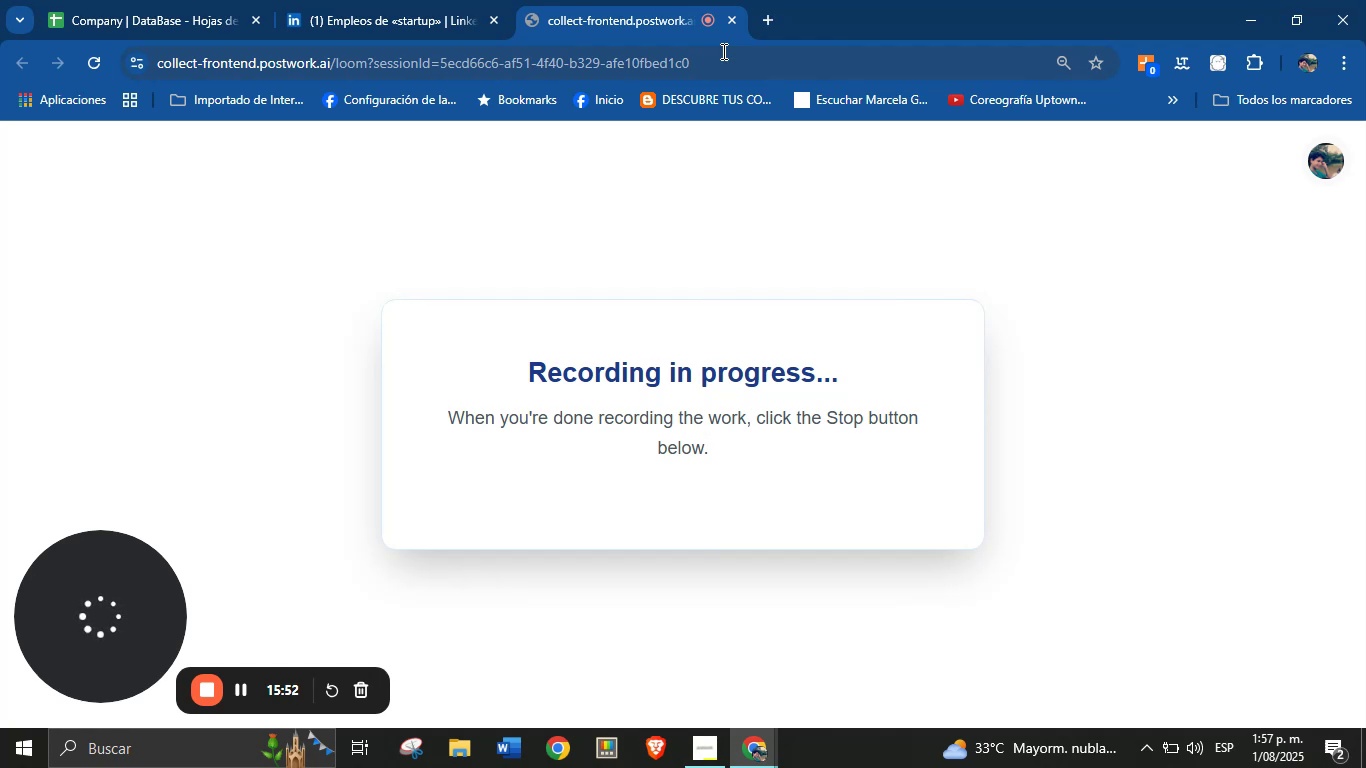 
wait(5.73)
 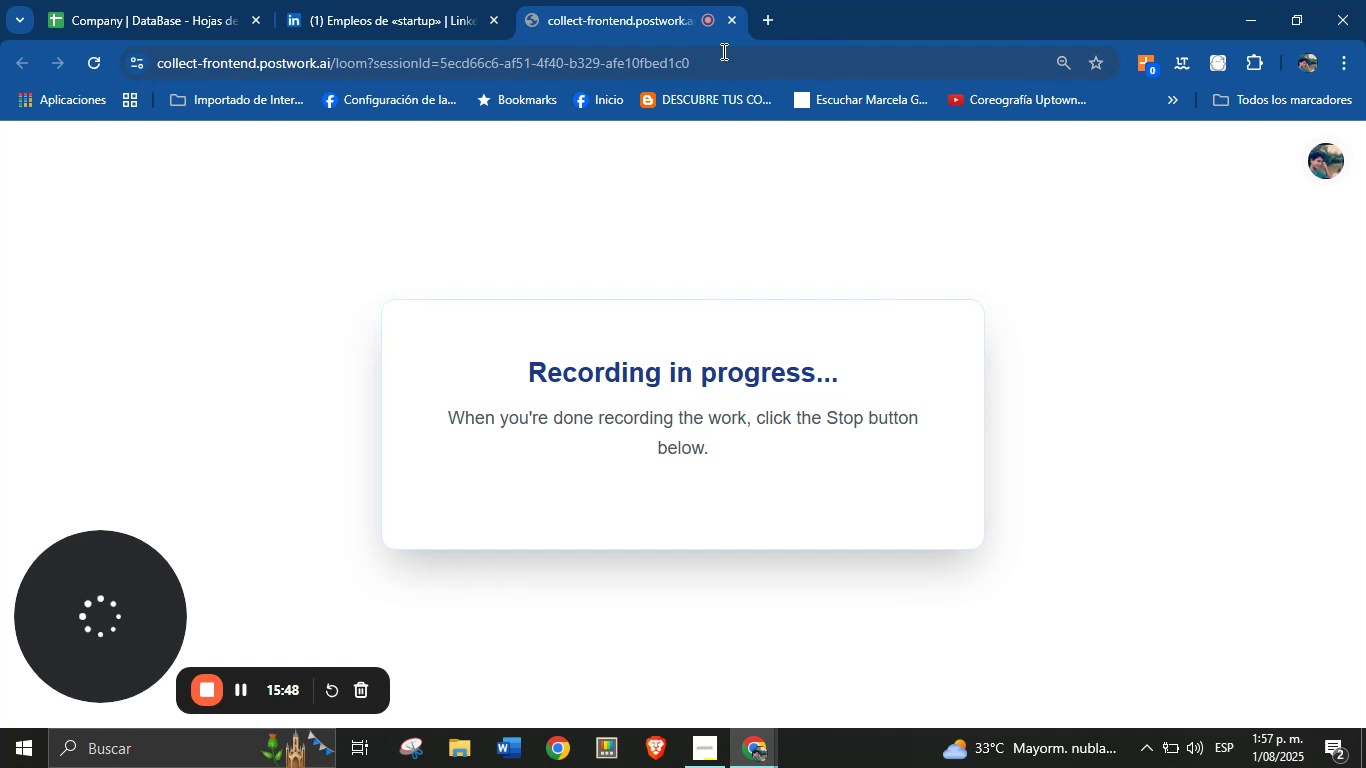 
left_click([334, 0])
 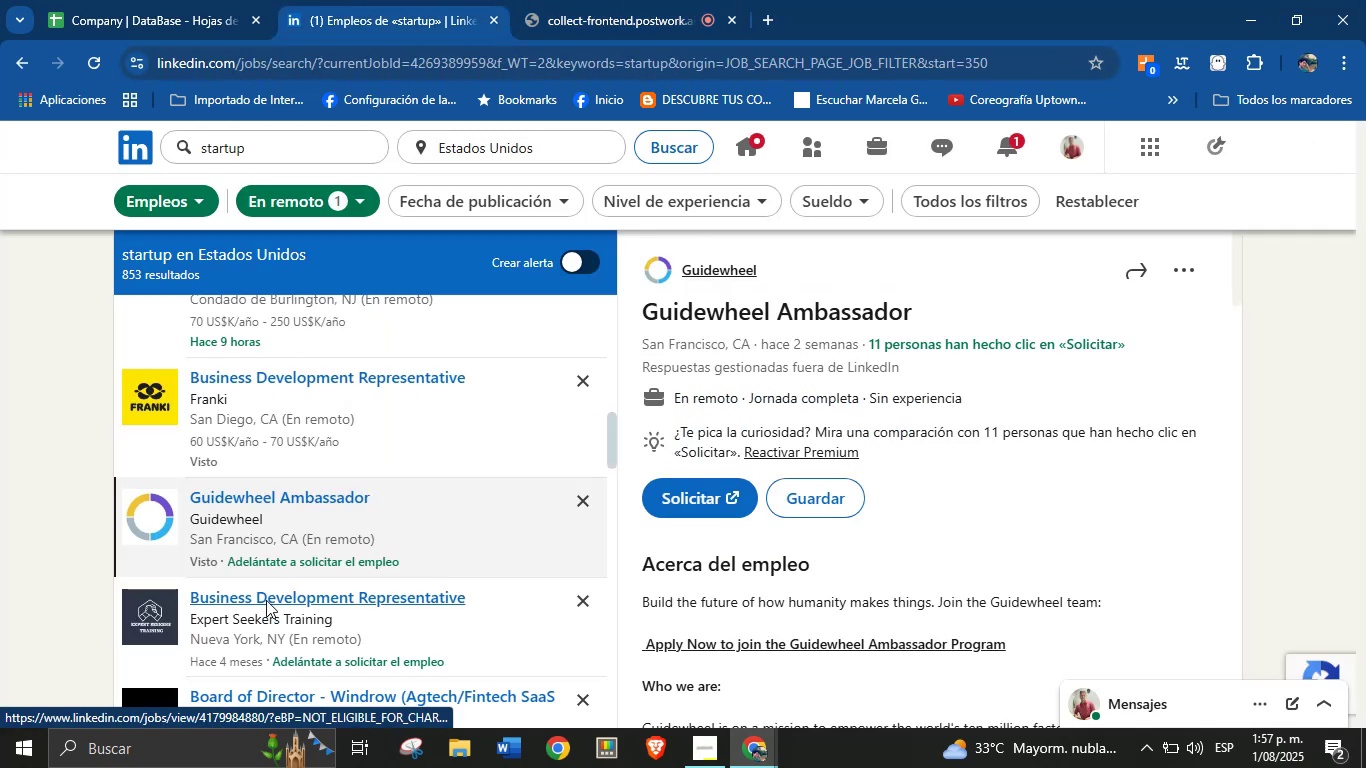 
scroll: coordinate [300, 571], scroll_direction: down, amount: 1.0
 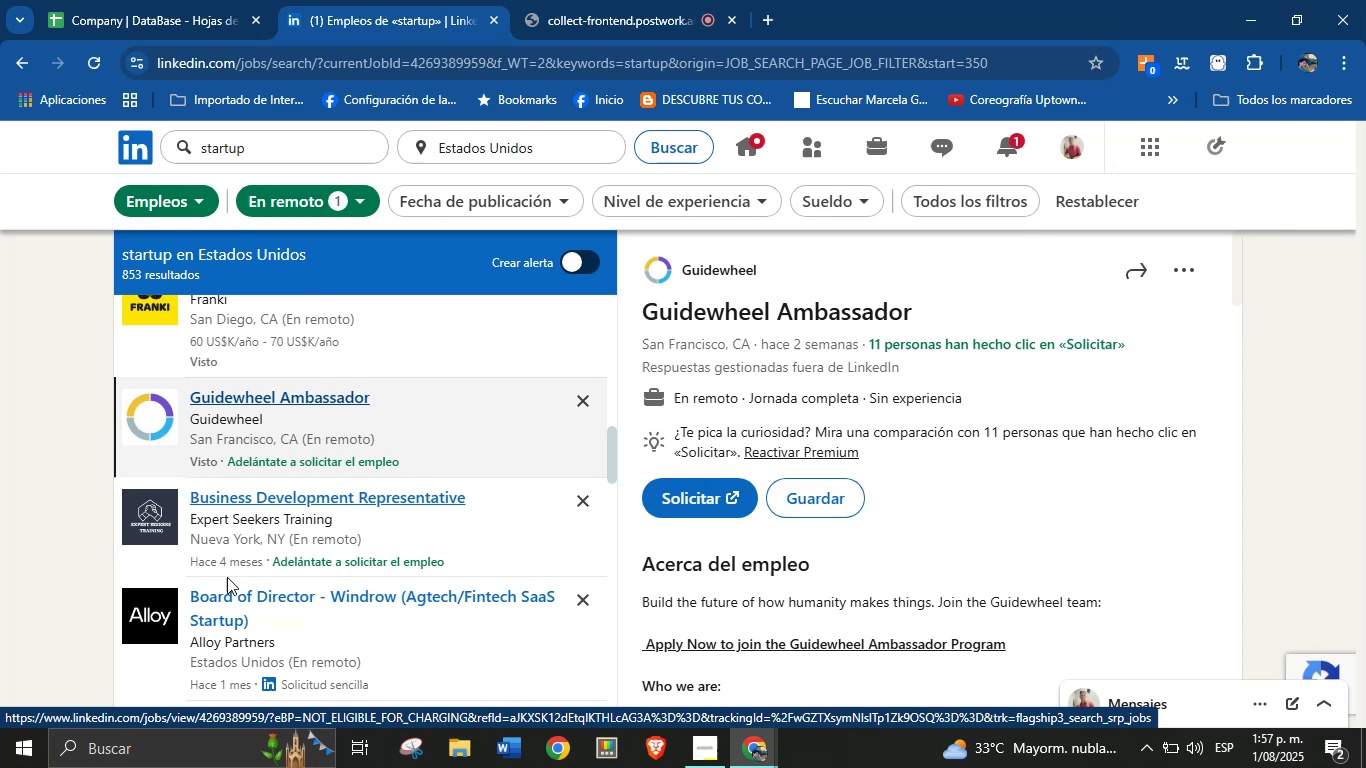 
left_click([230, 599])
 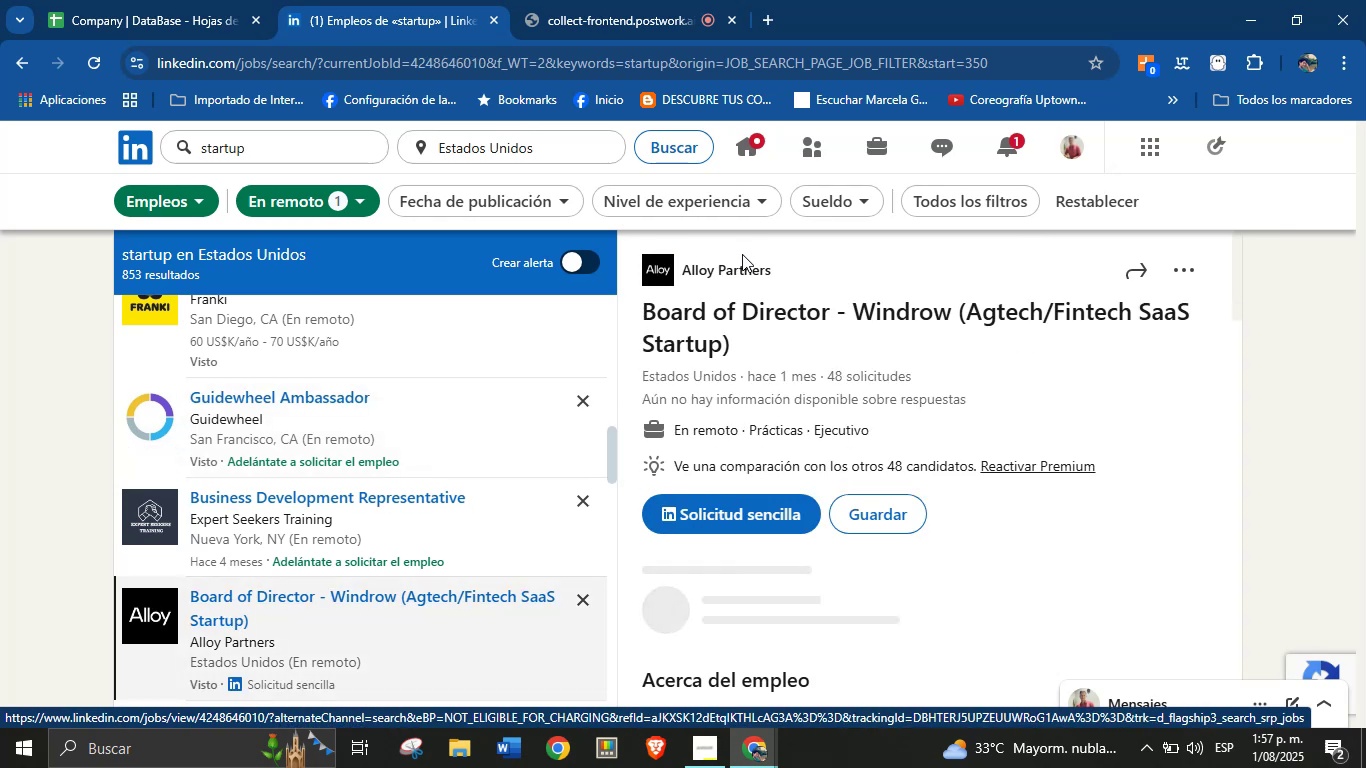 
scroll: coordinate [326, 502], scroll_direction: down, amount: 9.0
 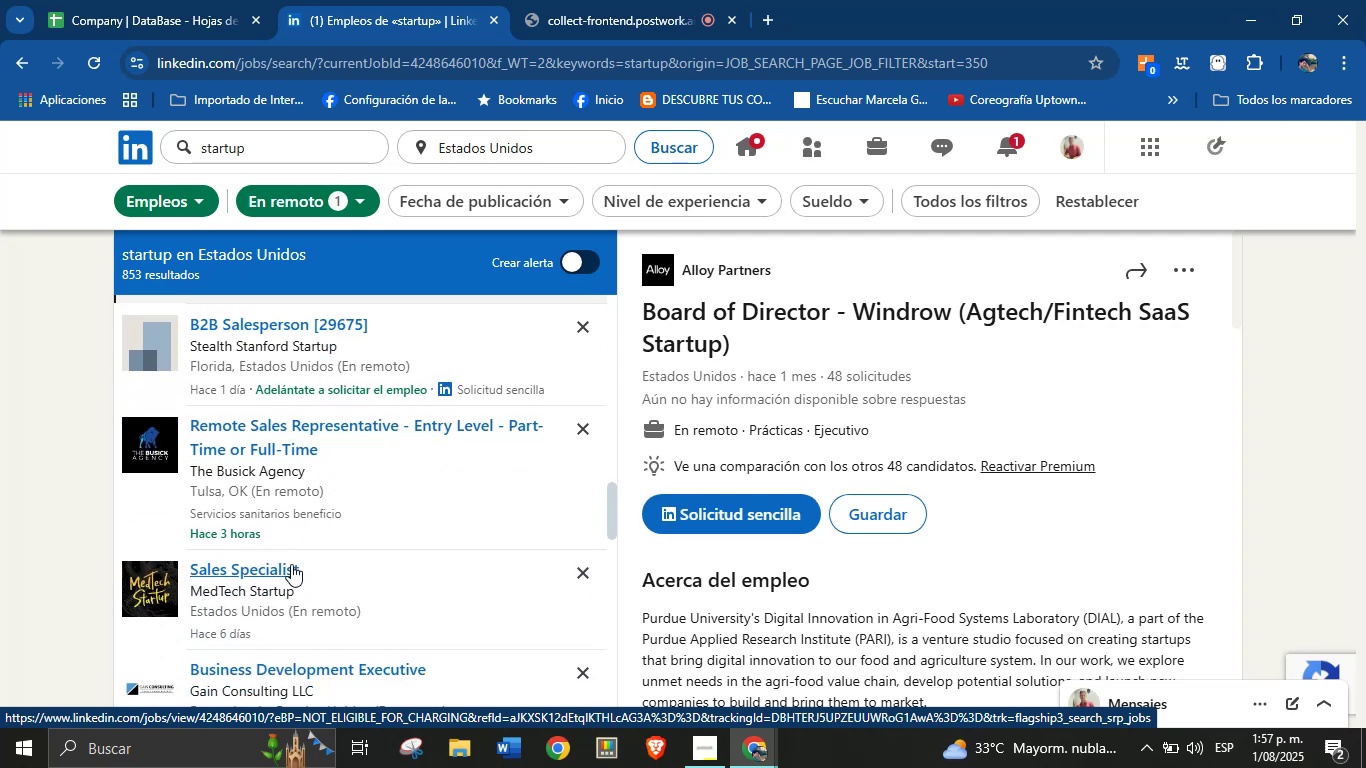 
left_click([275, 560])
 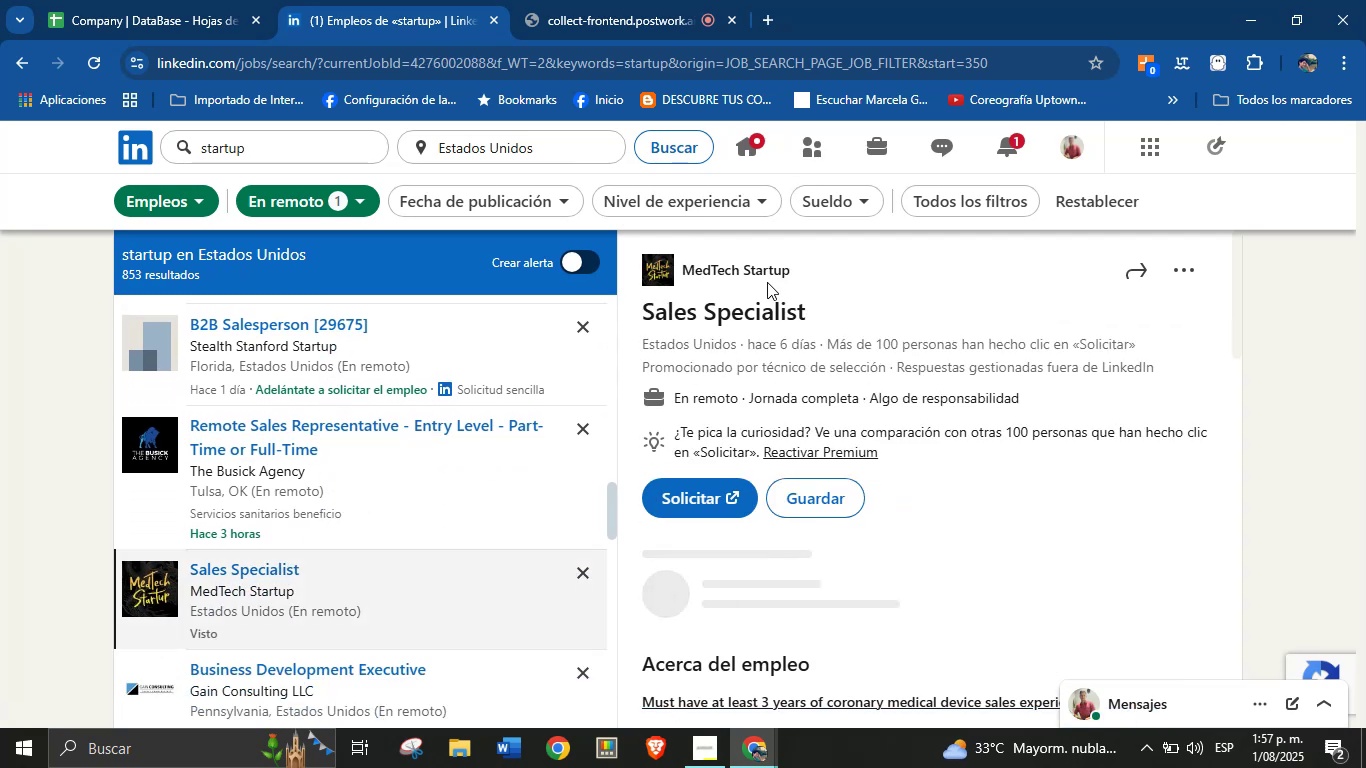 
wait(5.07)
 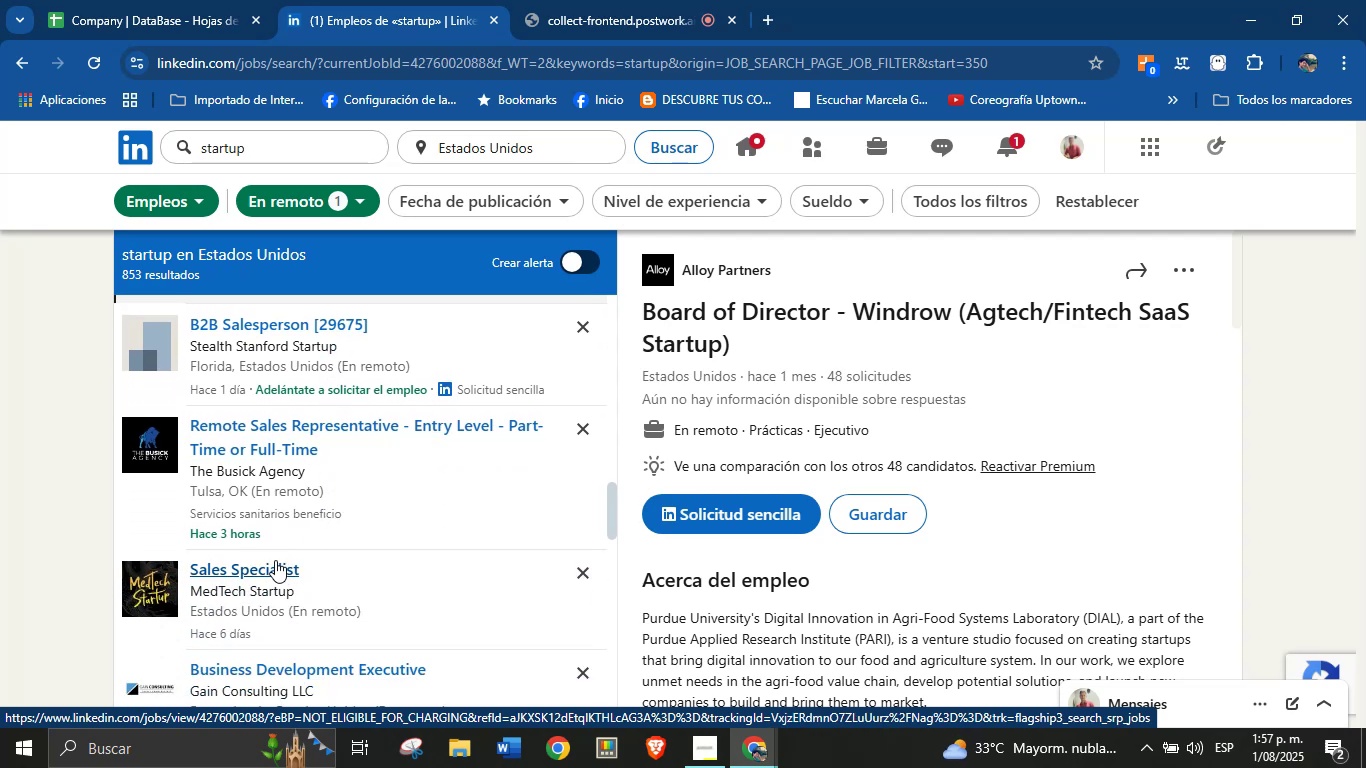 
right_click([732, 268])
 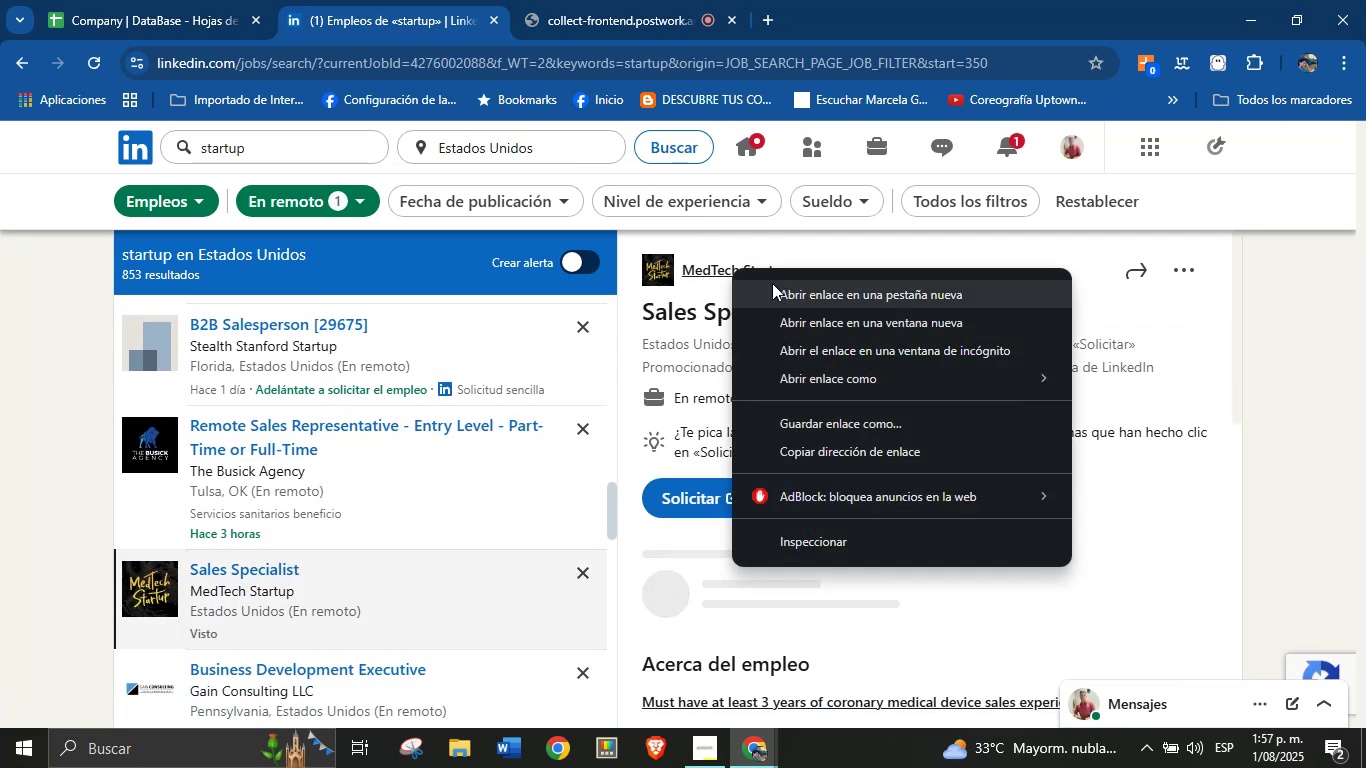 
left_click([785, 288])
 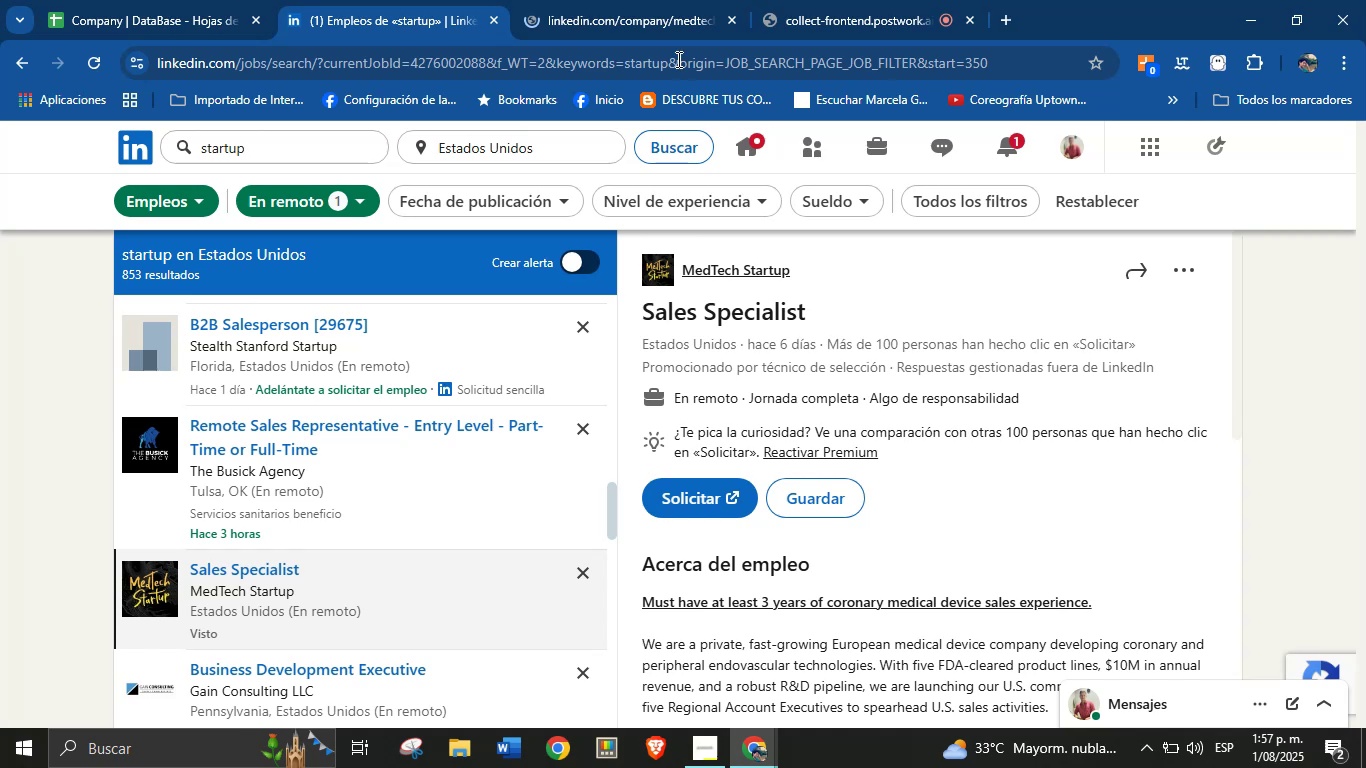 
left_click([651, 0])
 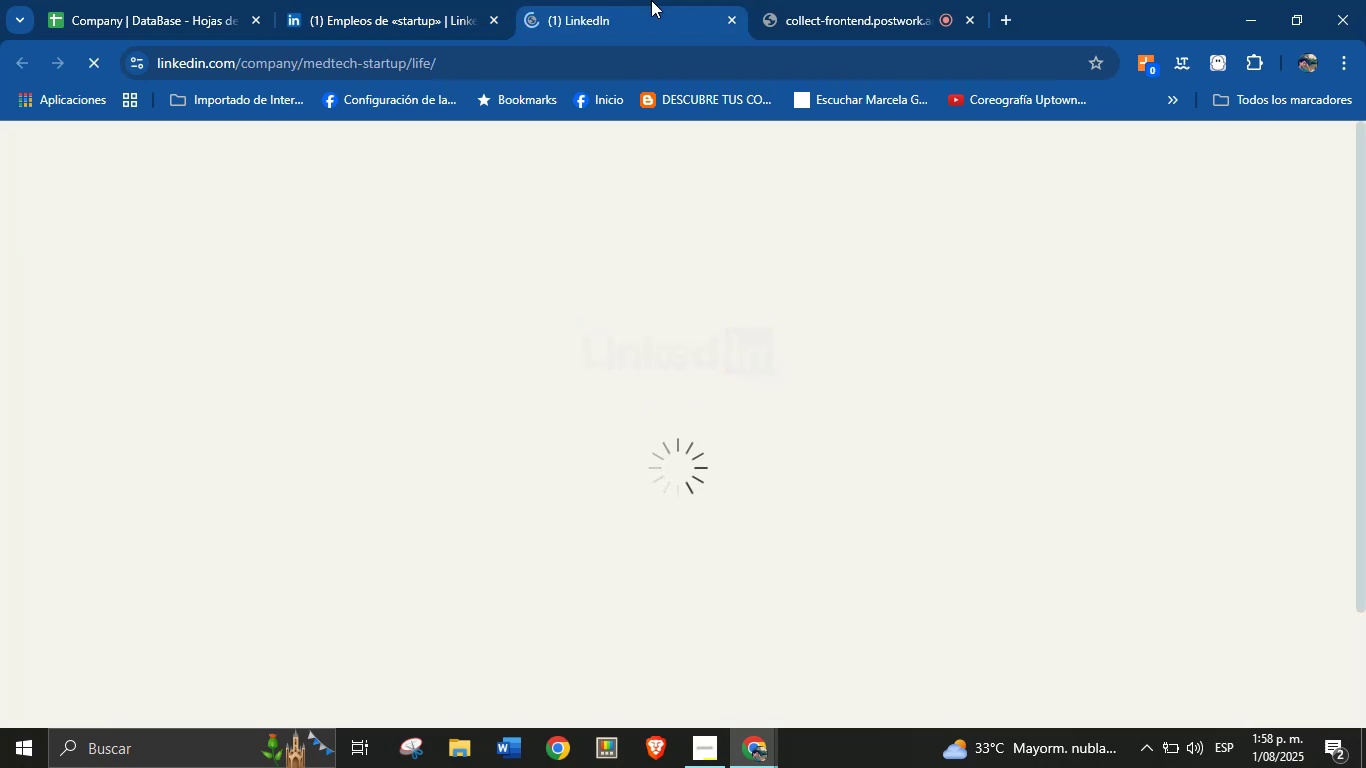 
wait(11.64)
 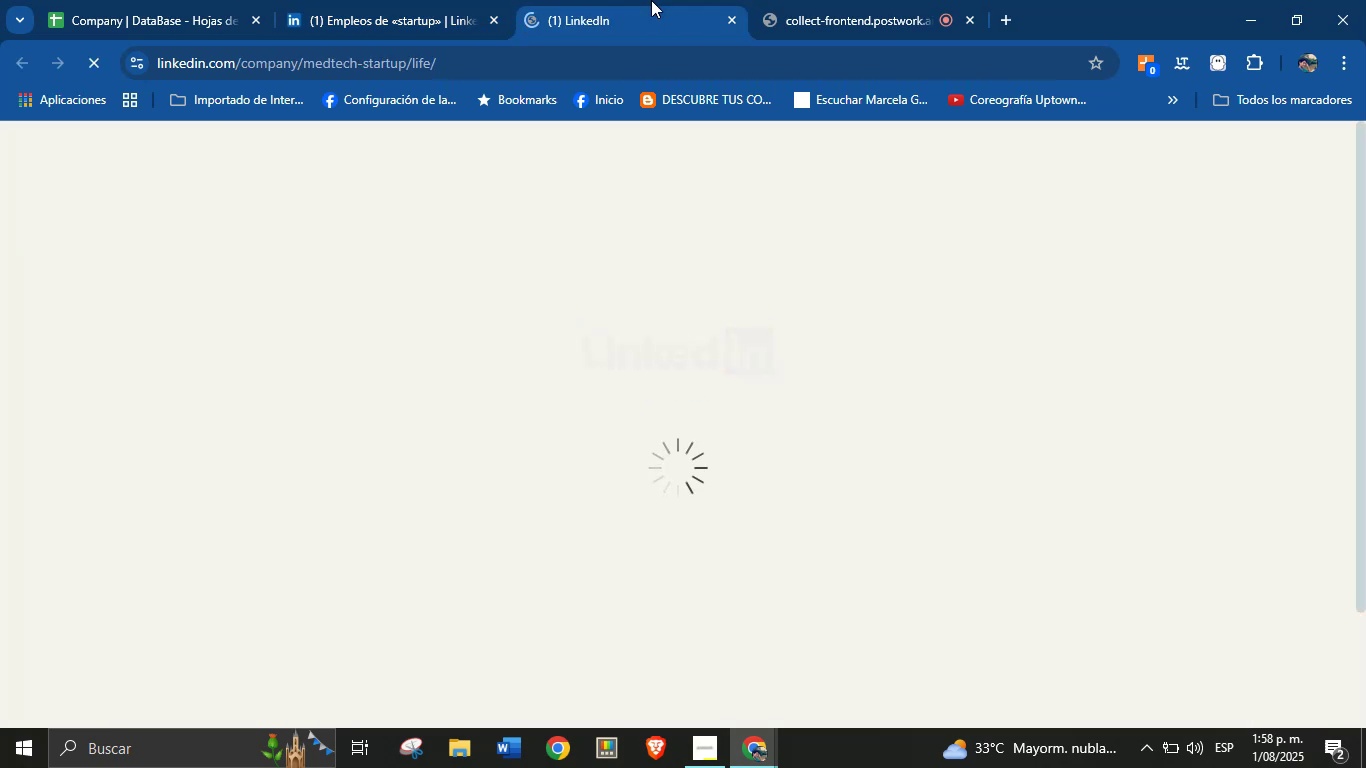 
left_click_drag(start_coordinate=[136, 435], to_coordinate=[328, 428])
 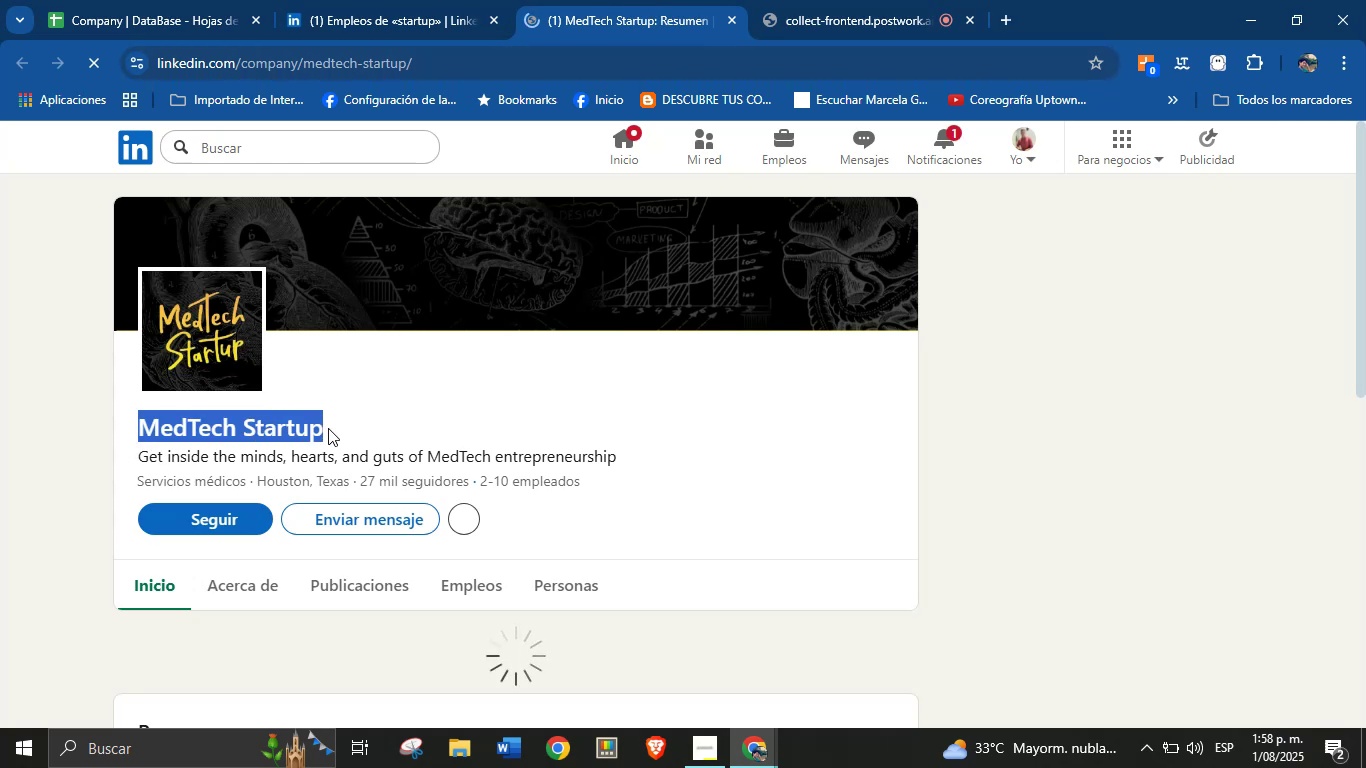 
key(Control+C)
 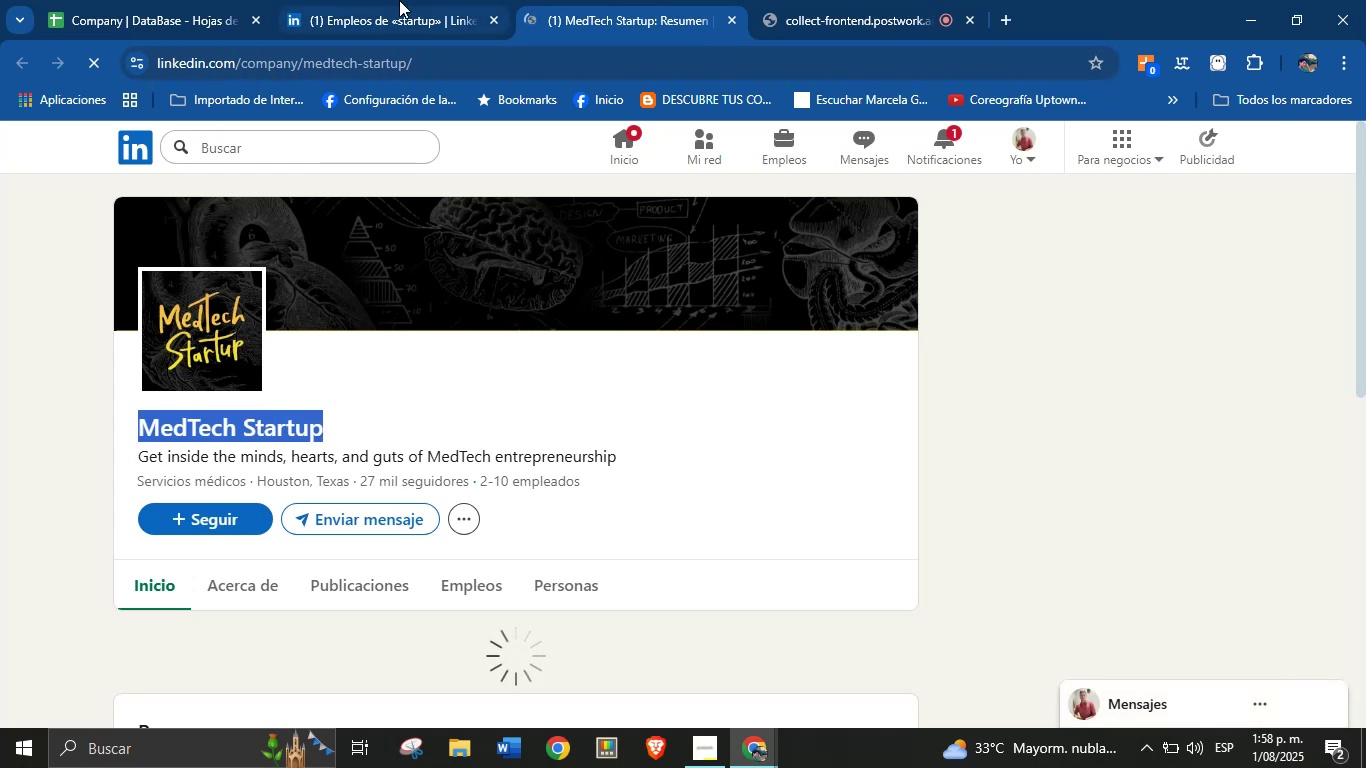 
double_click([134, 0])
 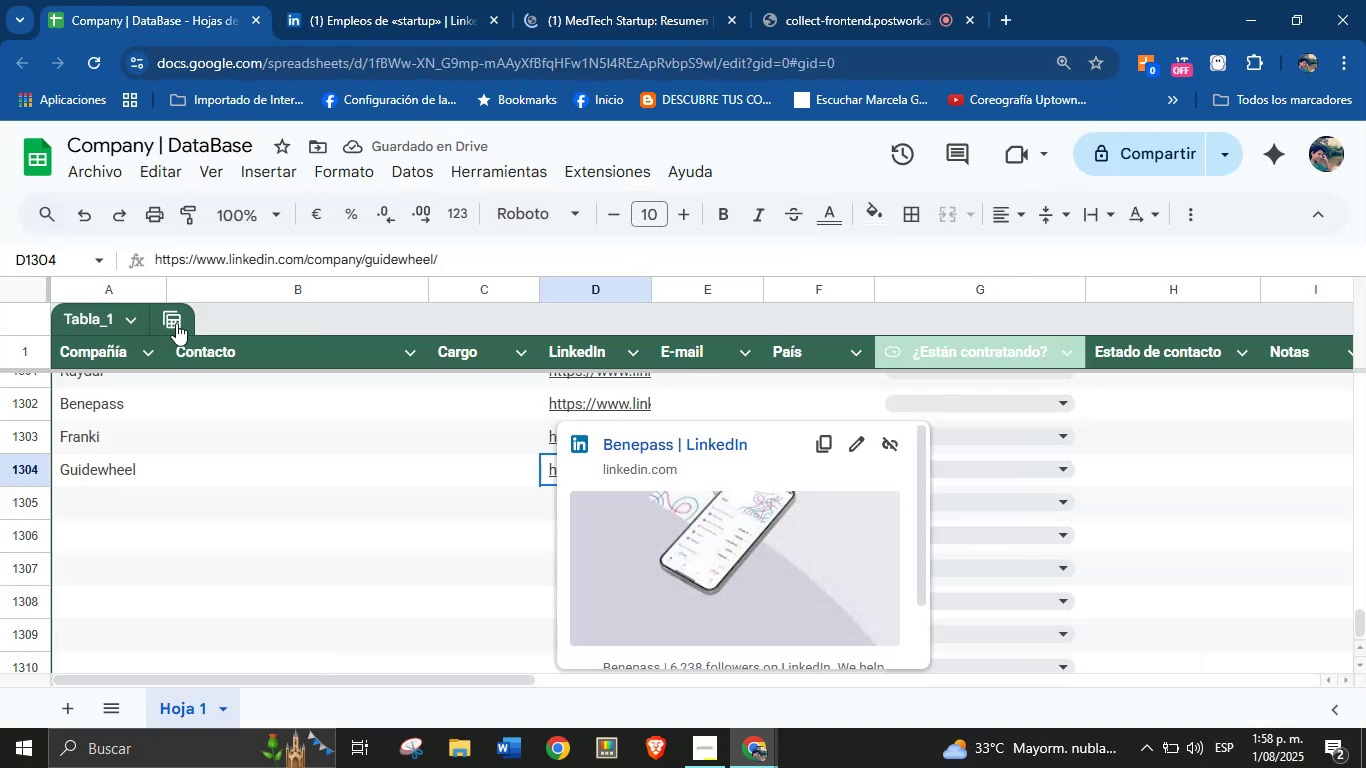 
left_click([98, 488])
 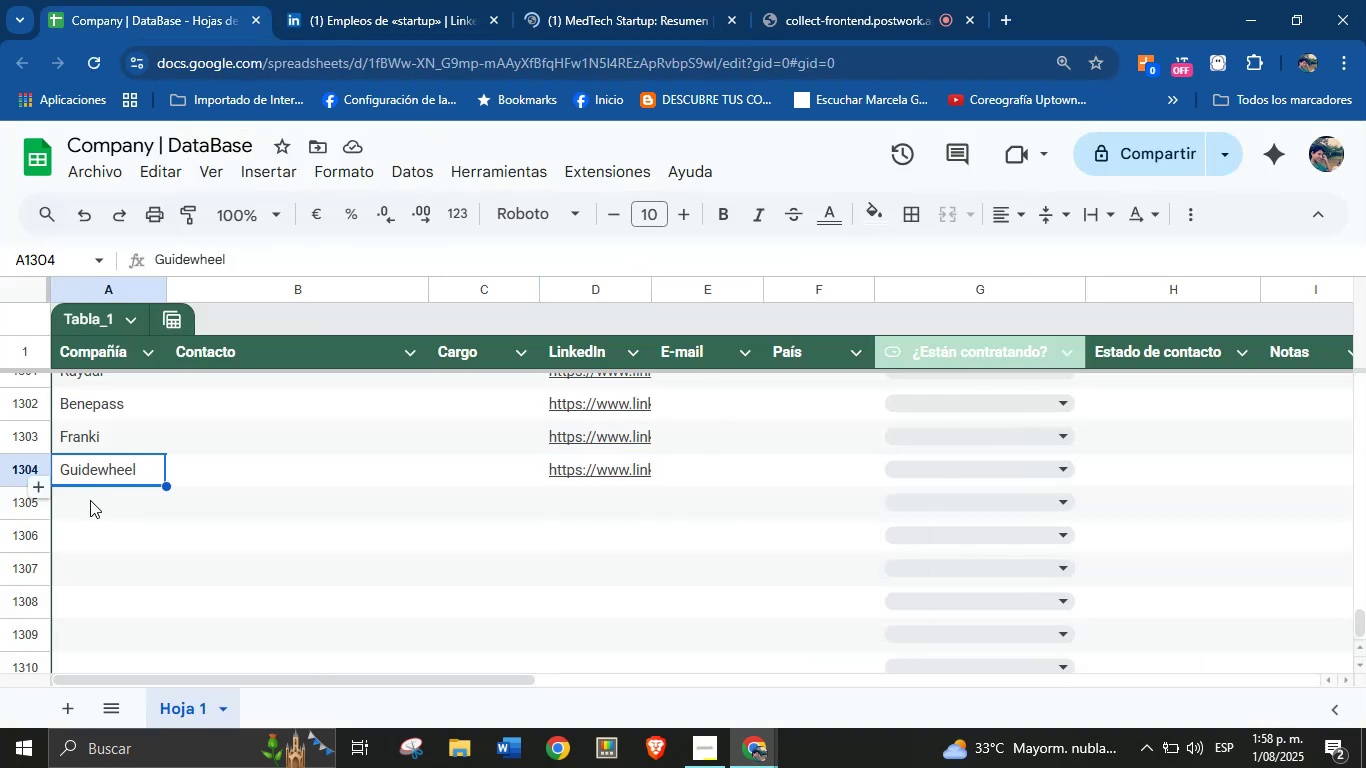 
left_click([88, 500])
 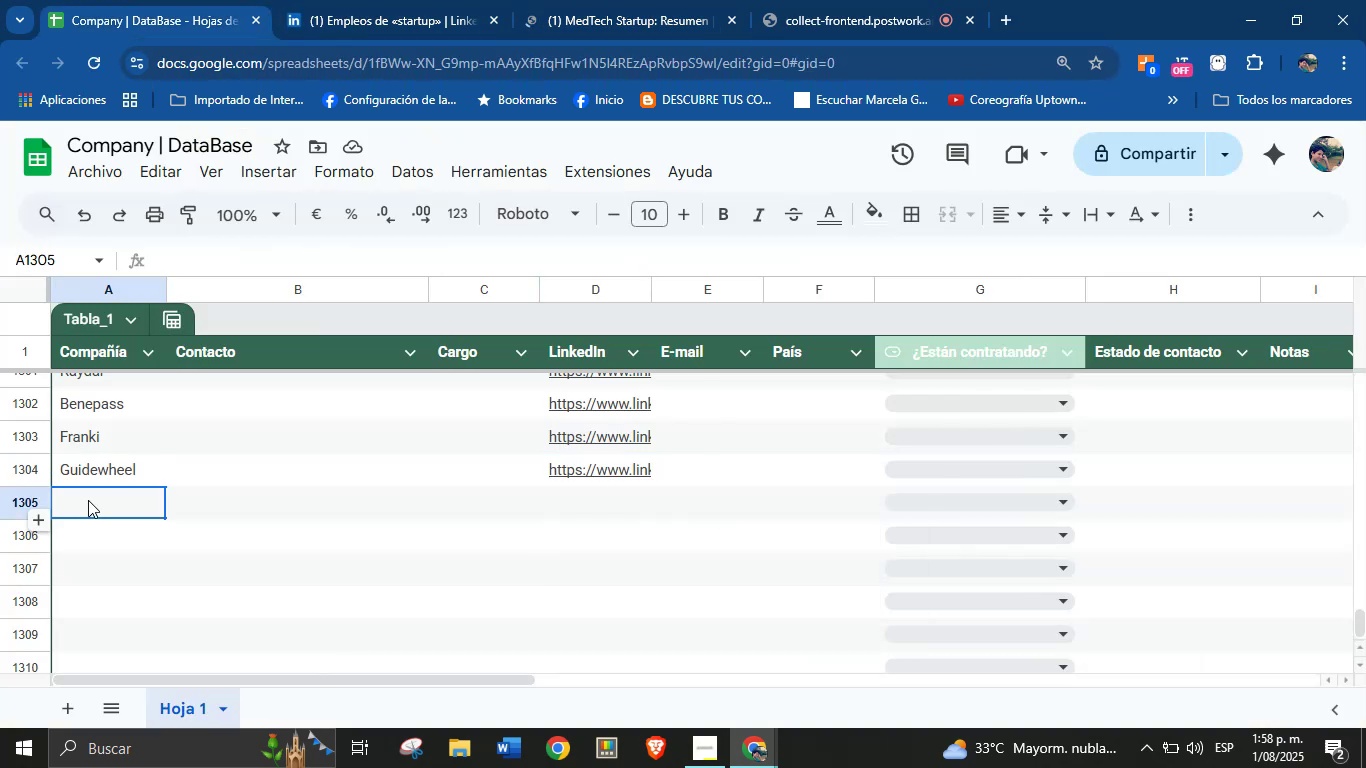 
key(Control+V)
 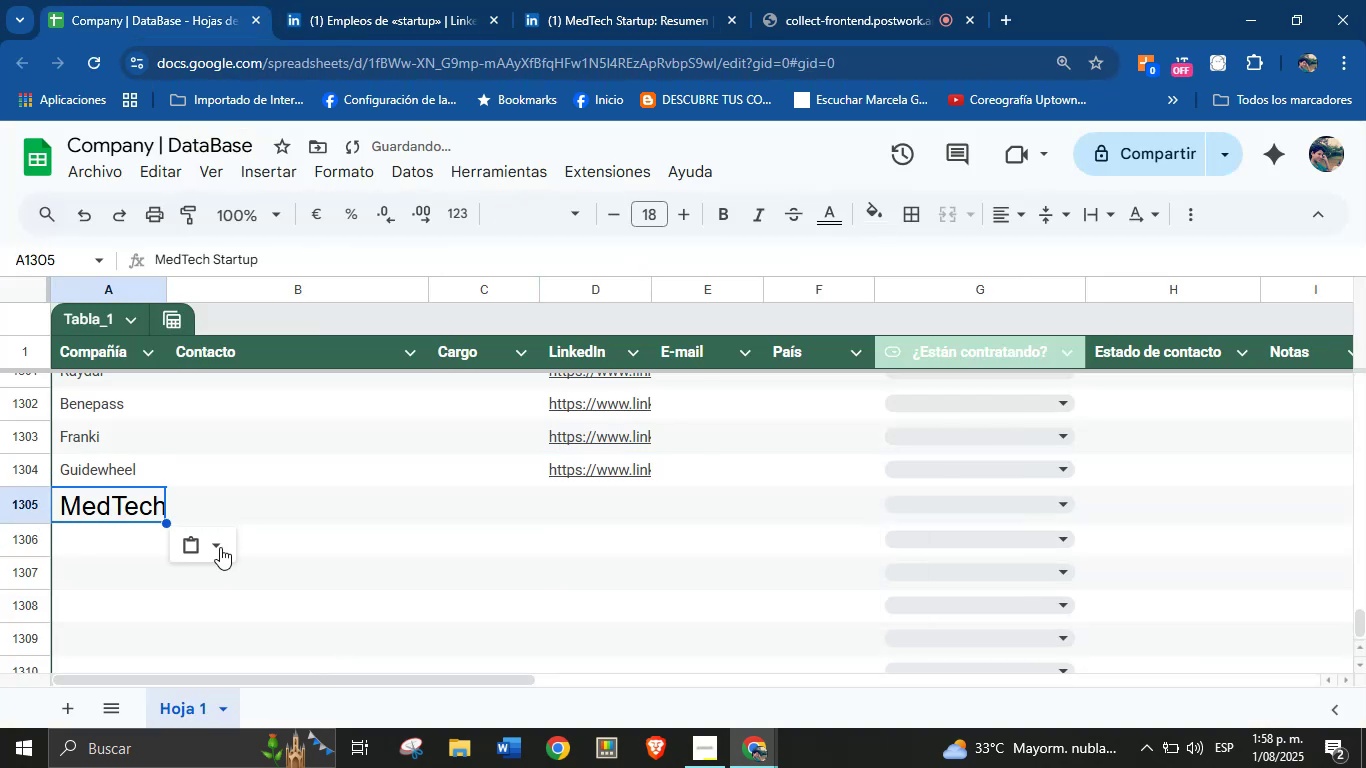 
left_click([213, 552])
 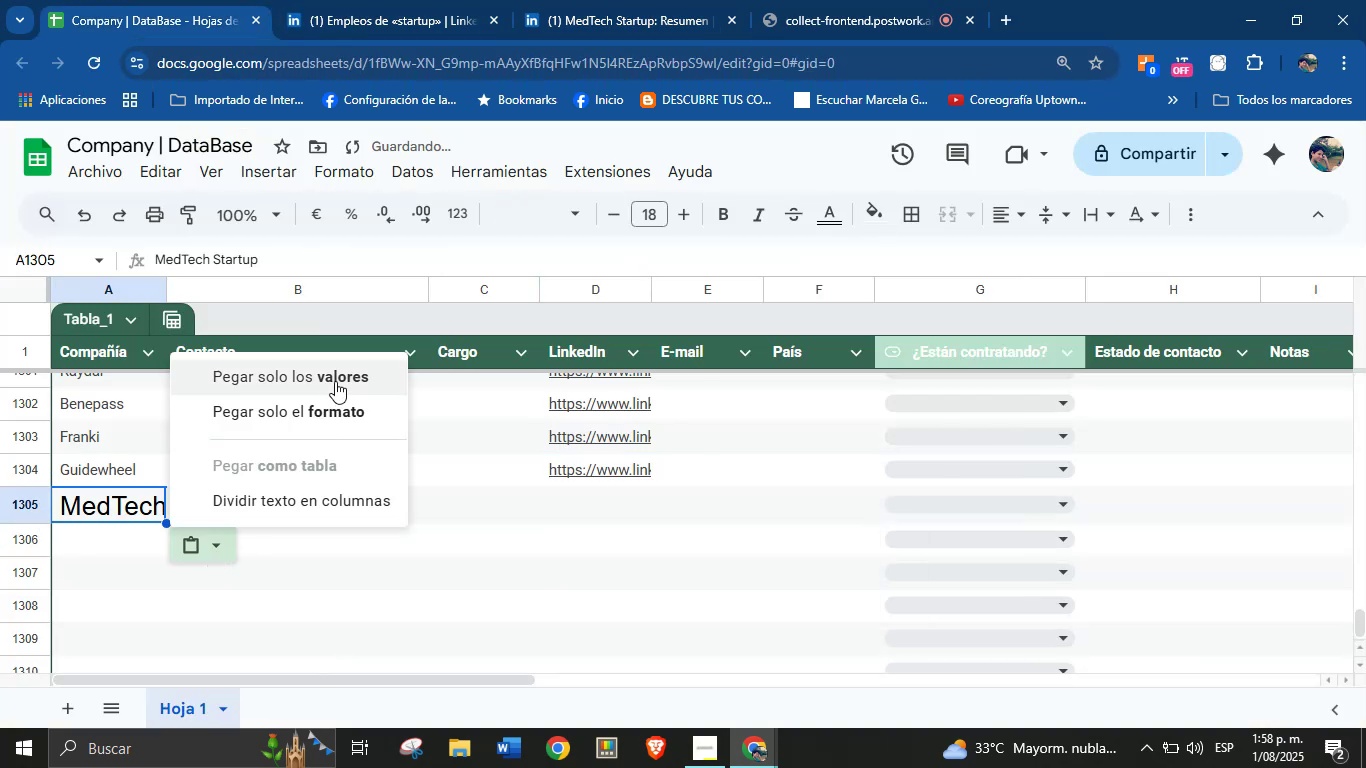 
left_click([342, 369])
 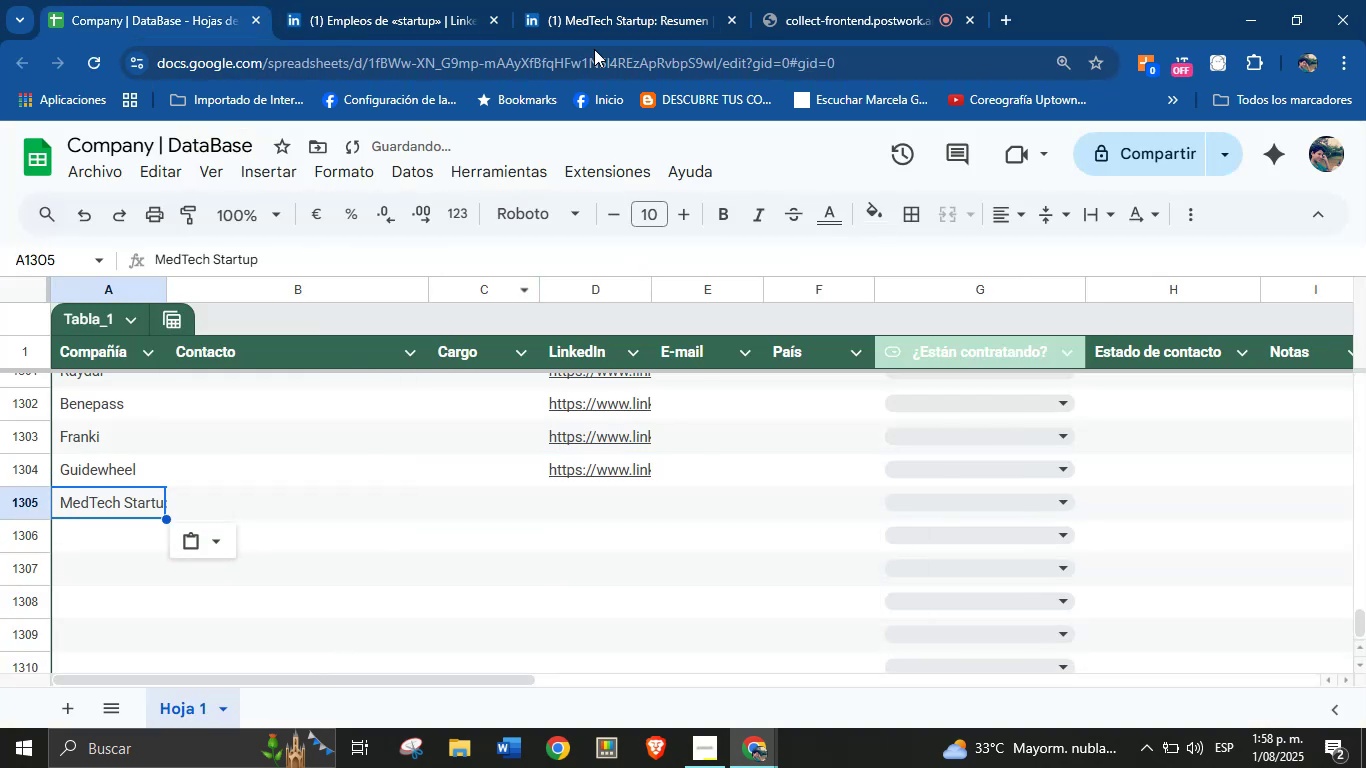 
left_click([655, 0])
 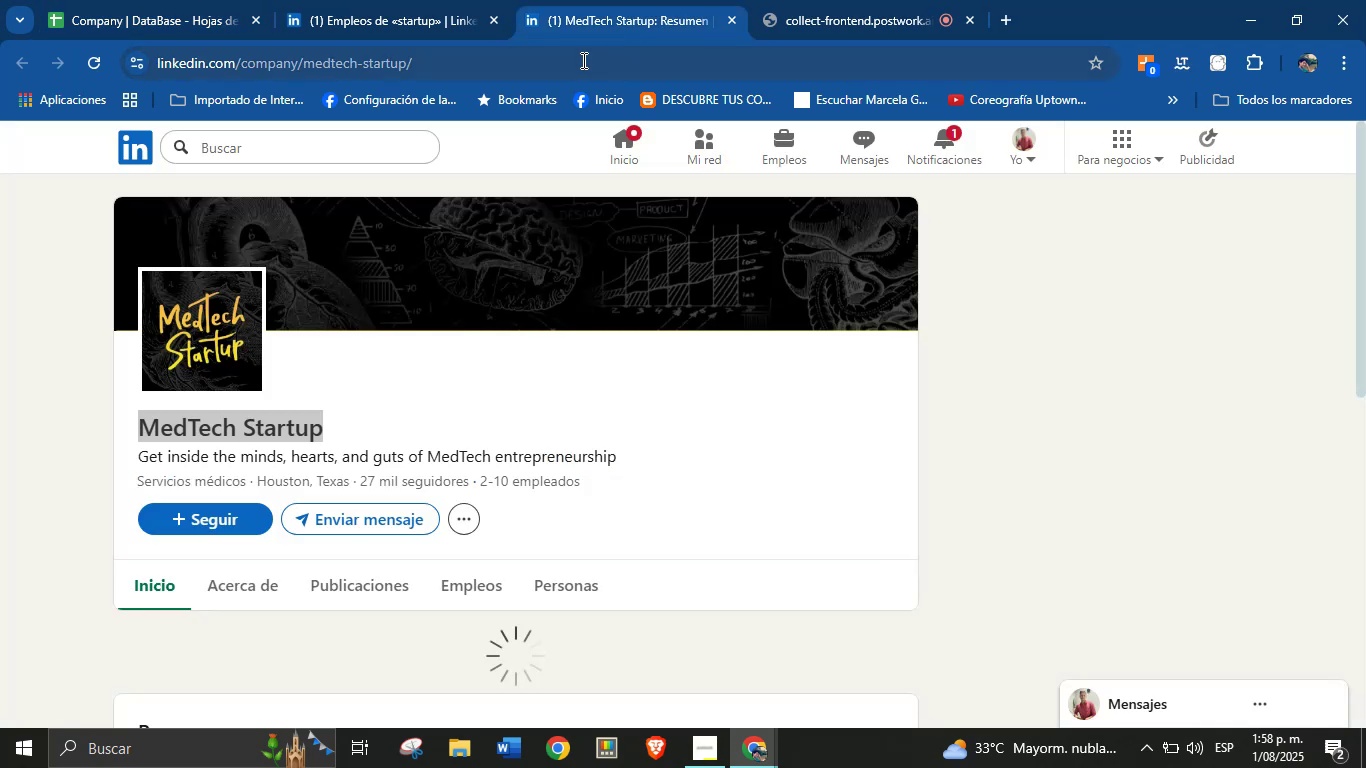 
double_click([582, 59])
 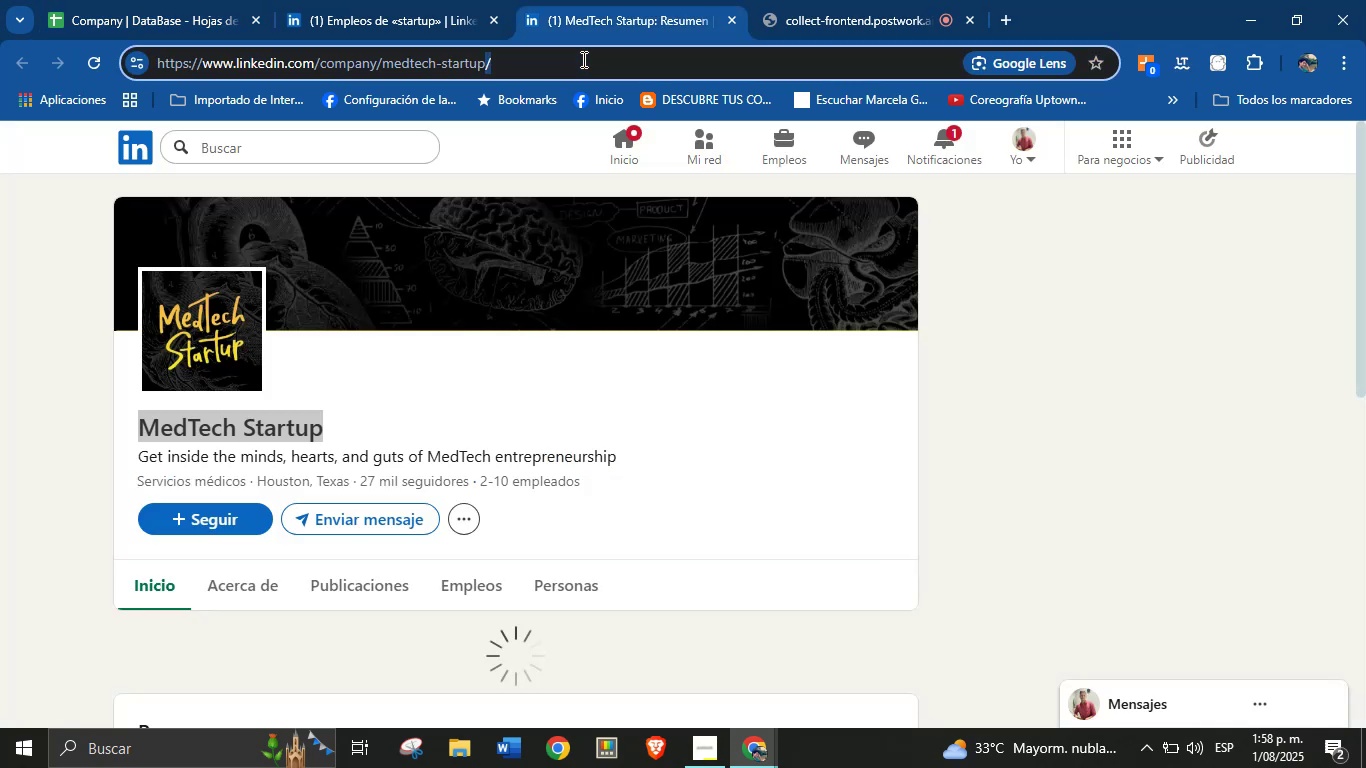 
triple_click([582, 59])
 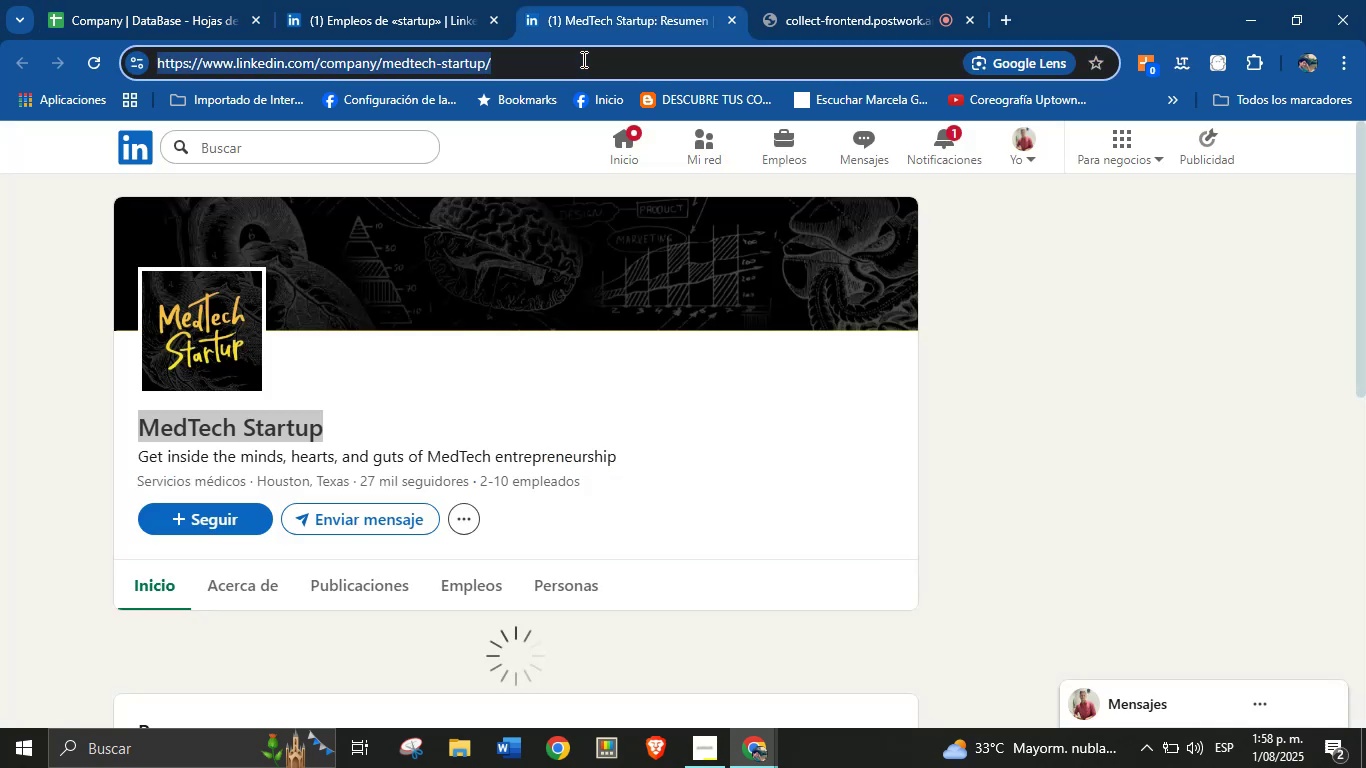 
key(Control+C)
 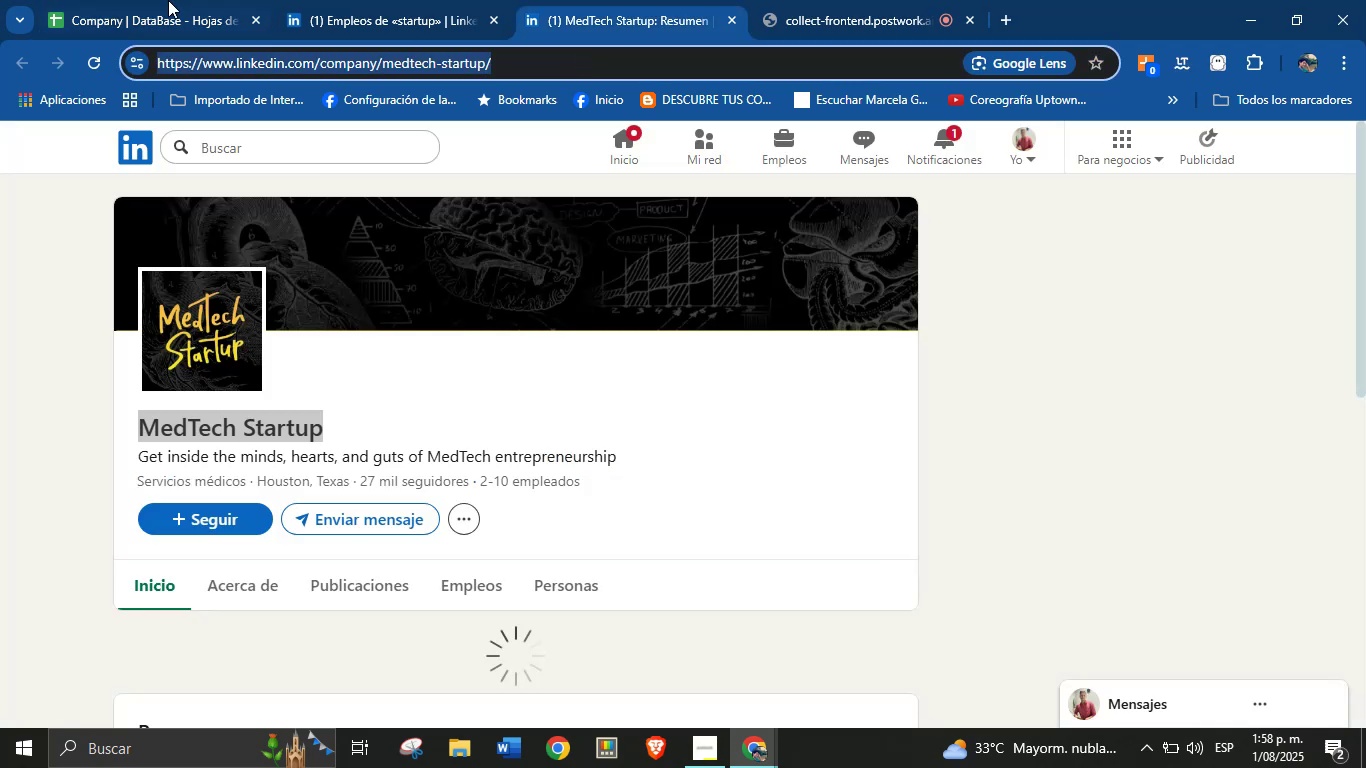 
left_click([60, 0])
 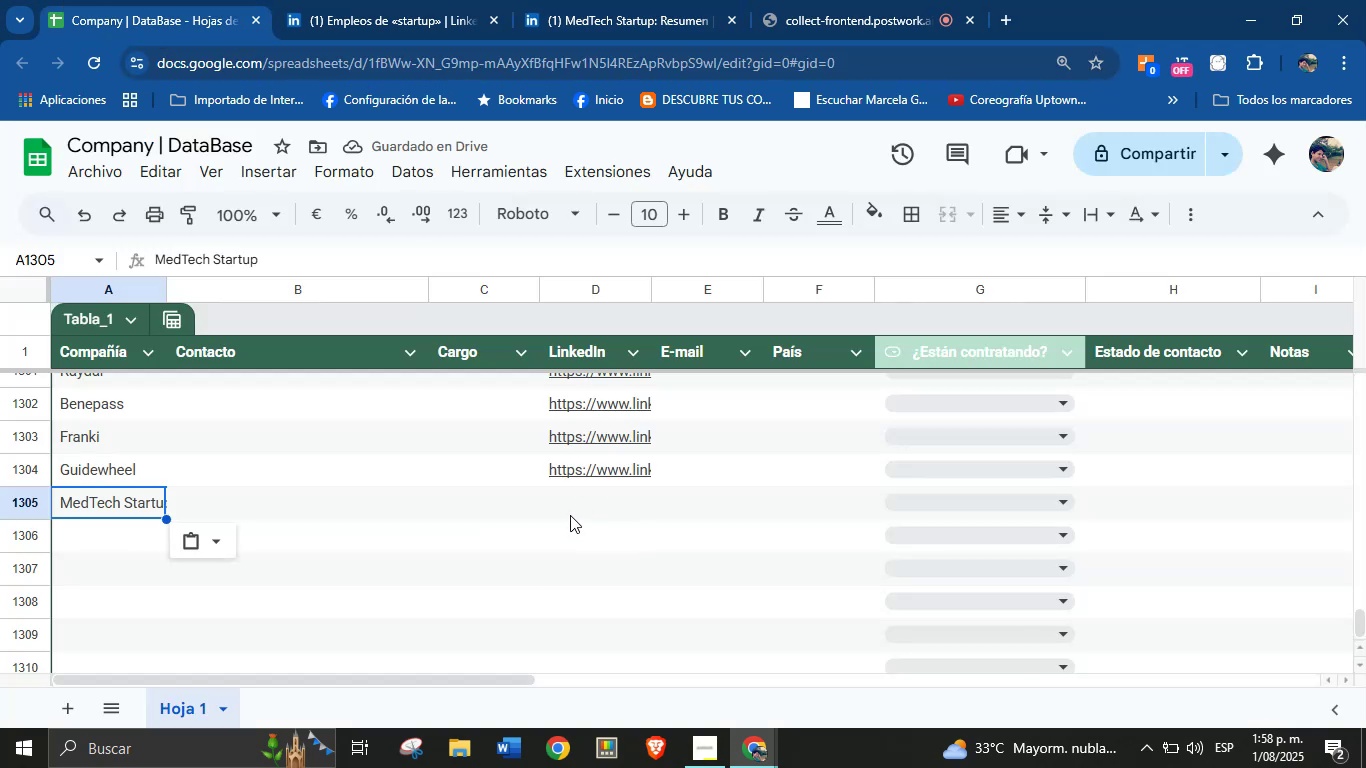 
key(Control+V)
 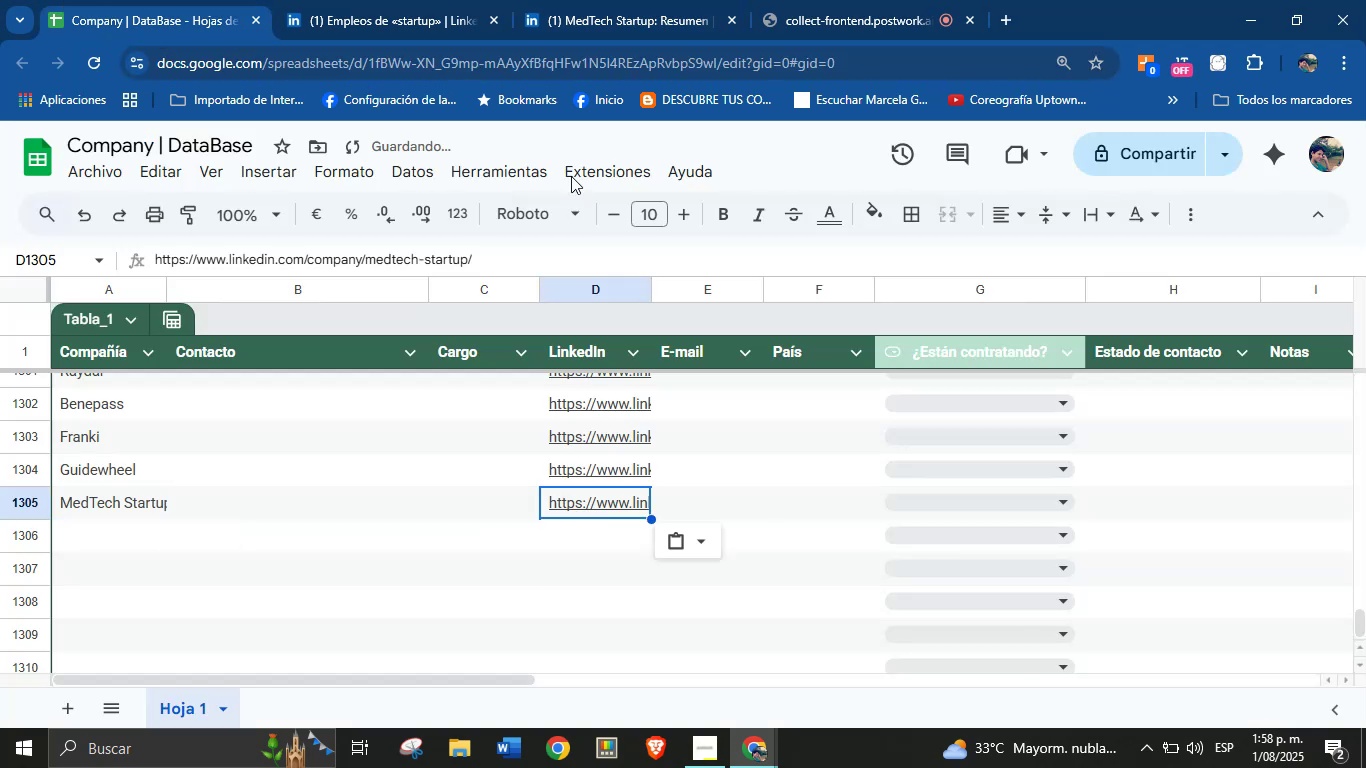 
left_click([591, 0])
 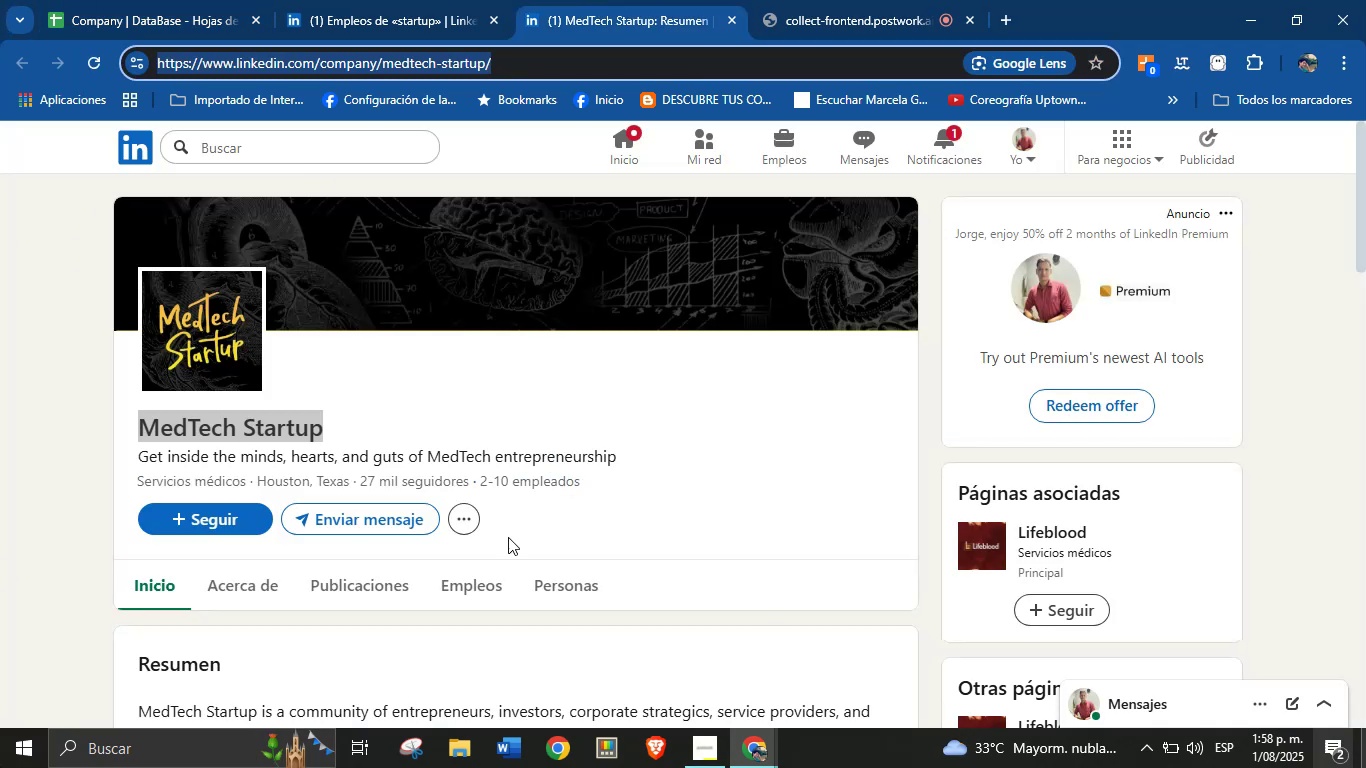 
double_click([425, 0])
 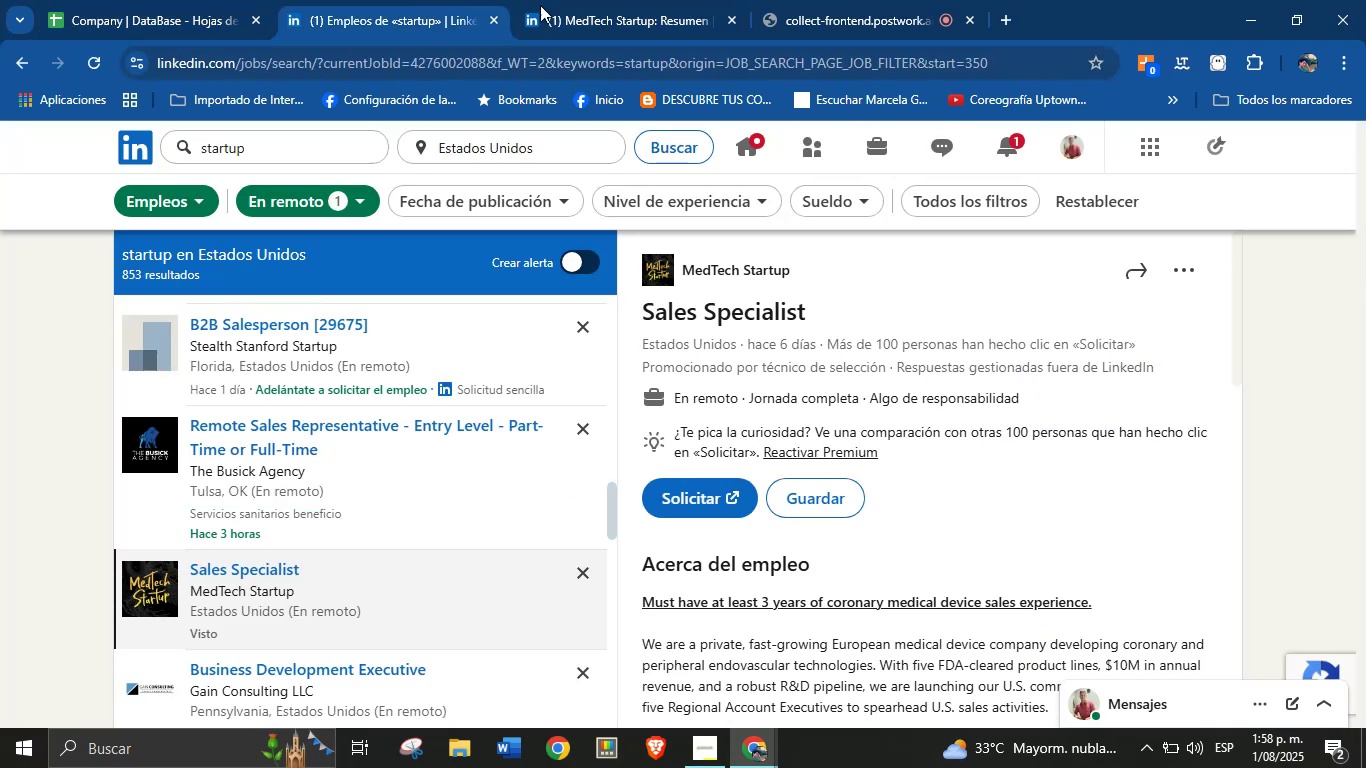 
triple_click([609, 0])
 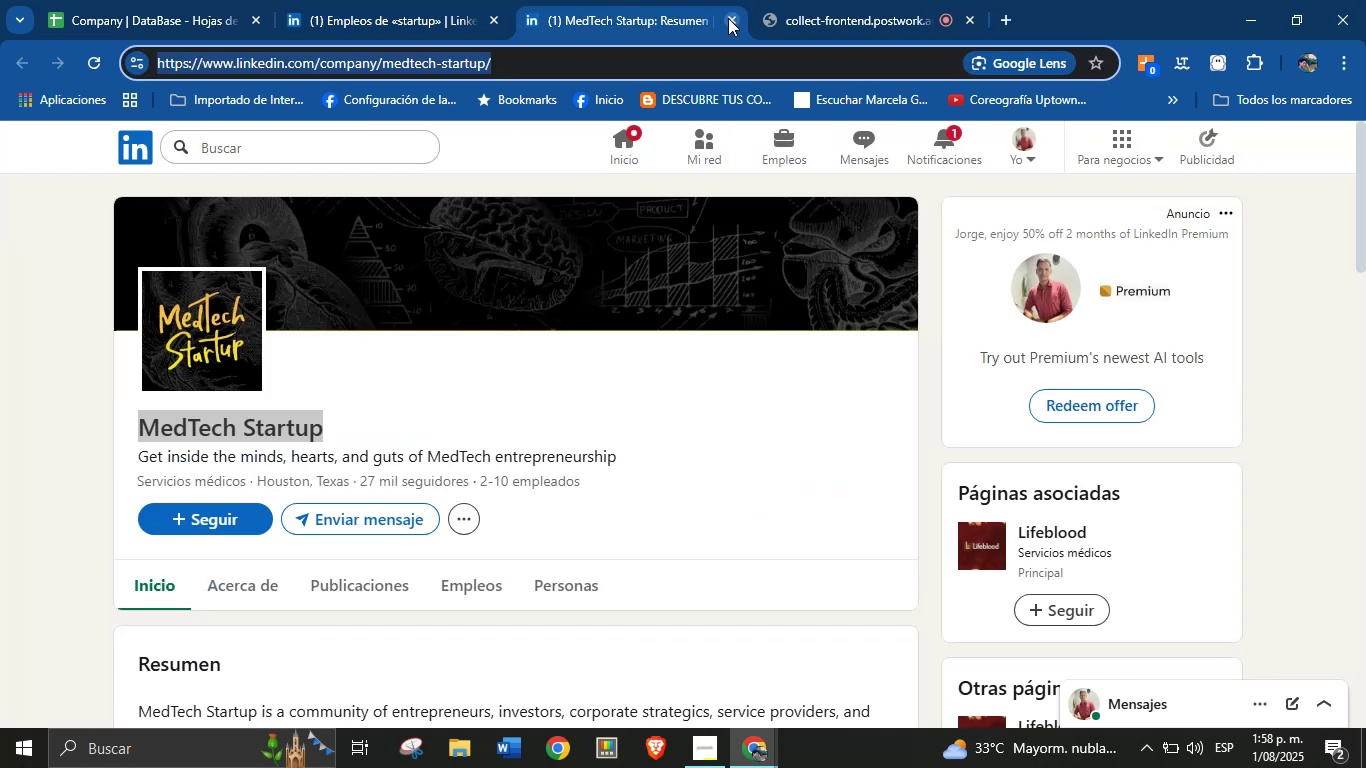 
left_click([737, 19])
 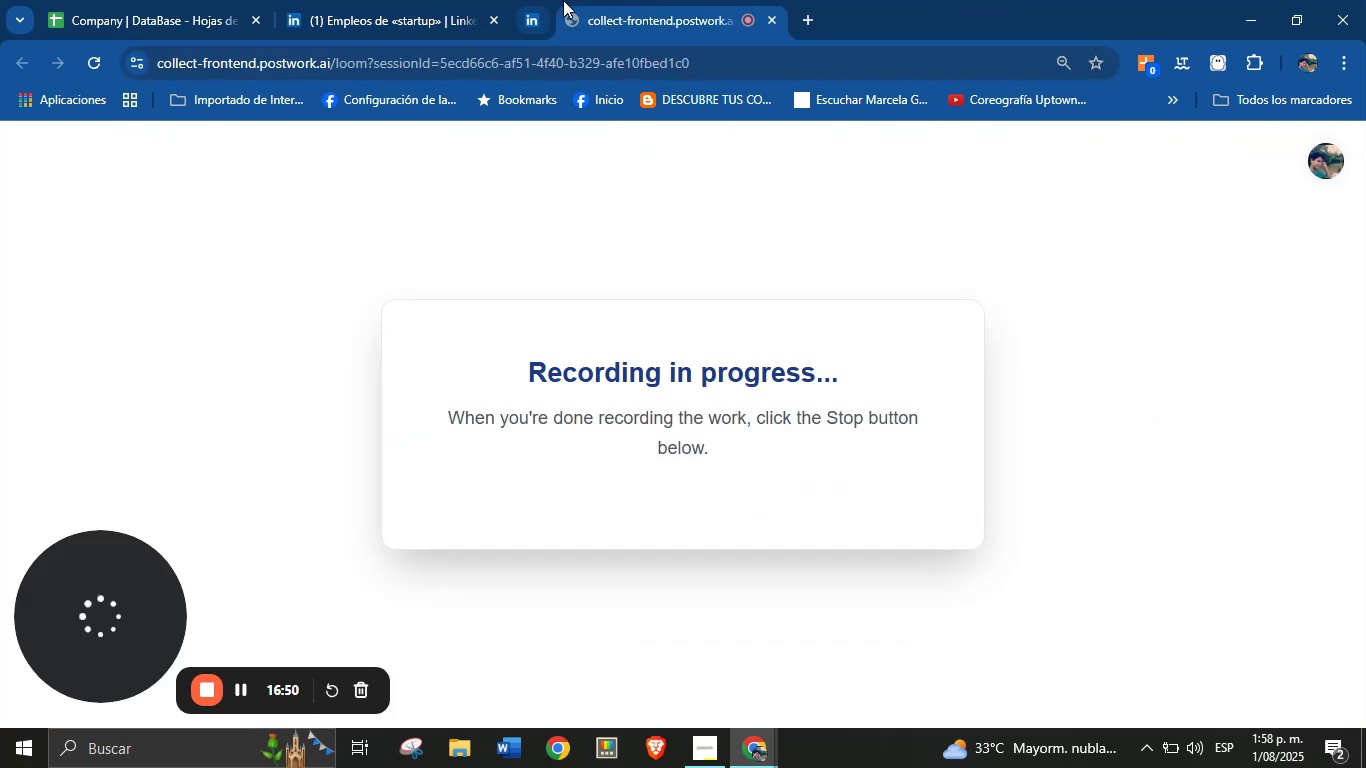 
double_click([510, 0])
 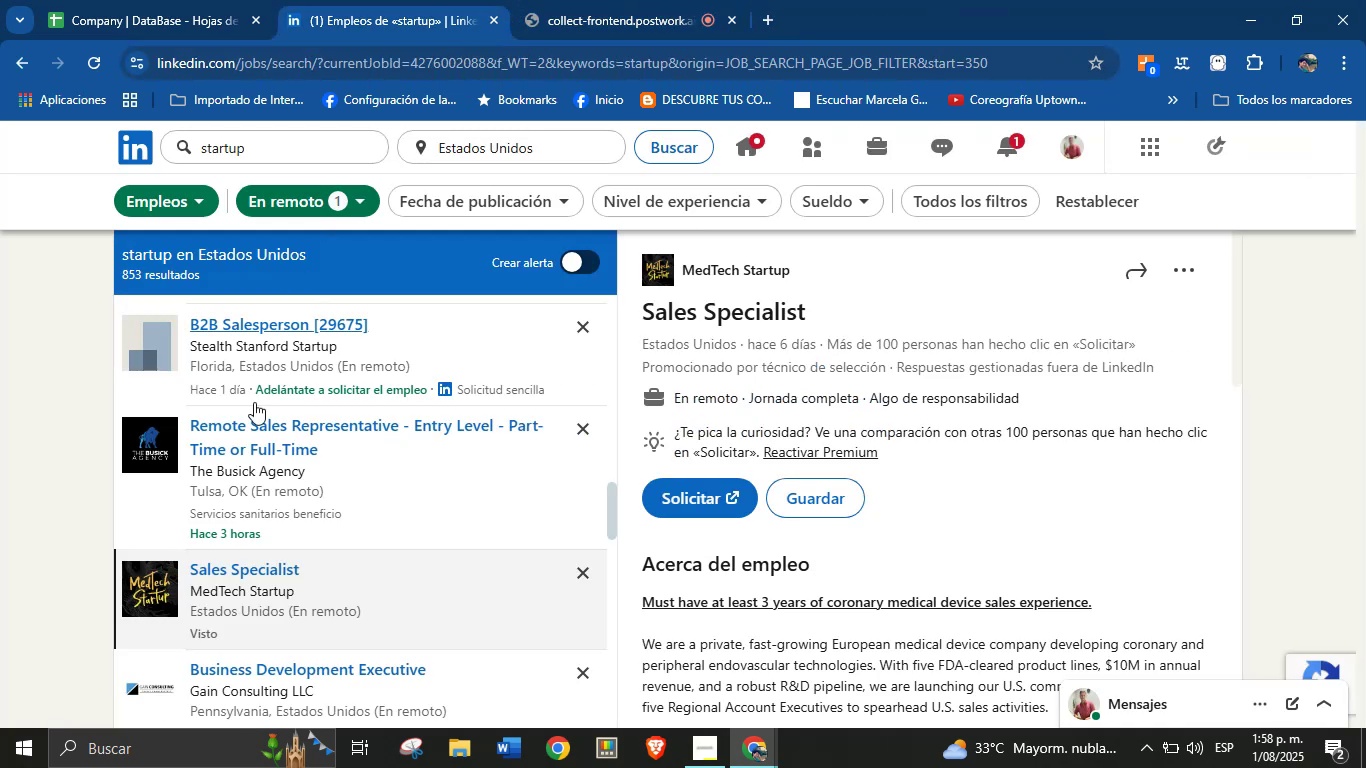 
scroll: coordinate [307, 531], scroll_direction: down, amount: 2.0
 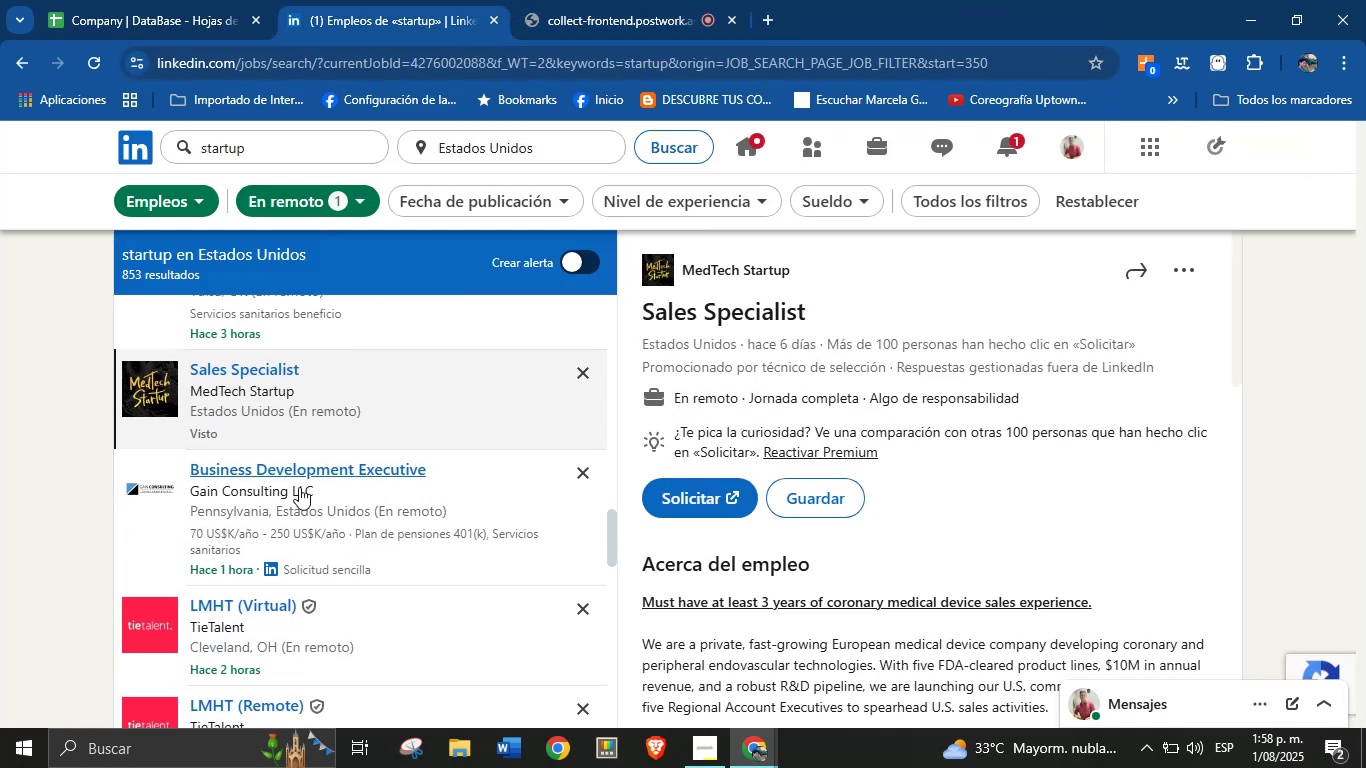 
left_click([289, 474])
 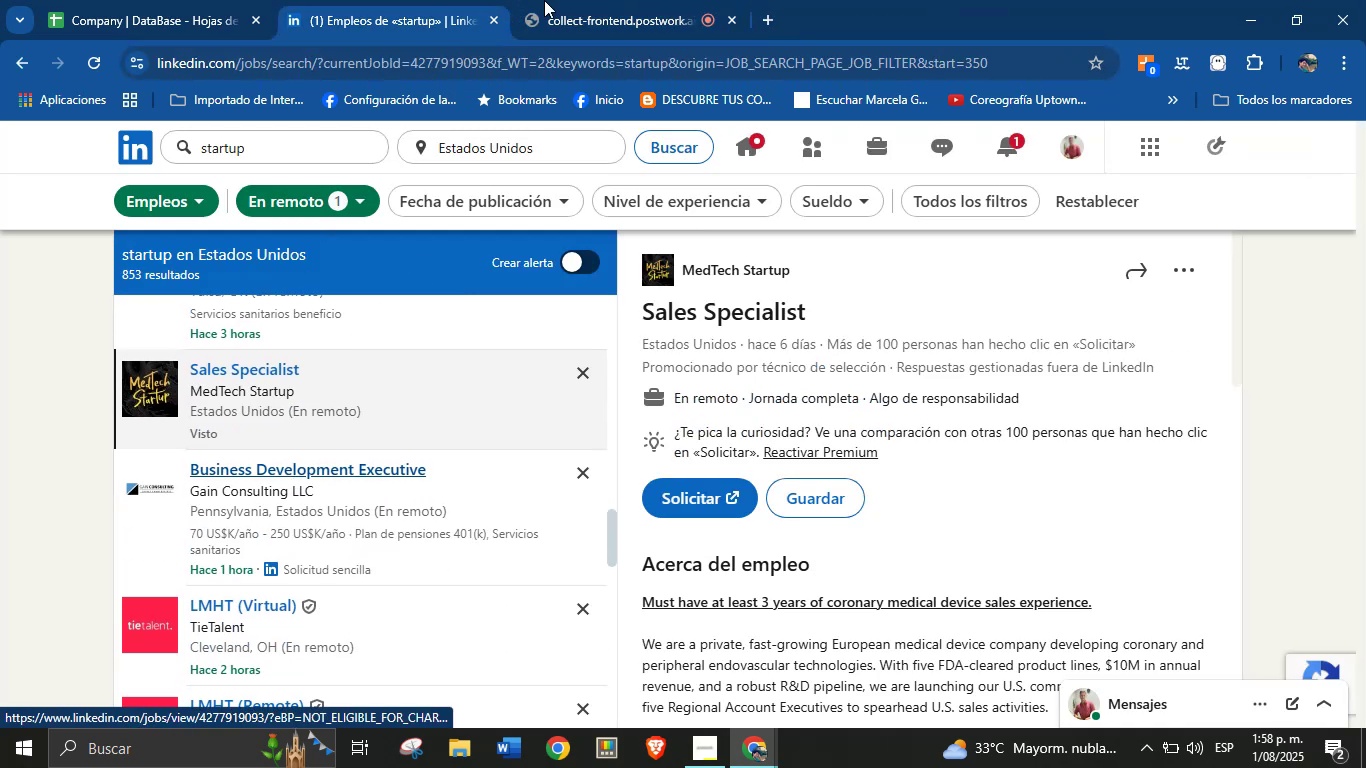 
left_click([620, 0])
 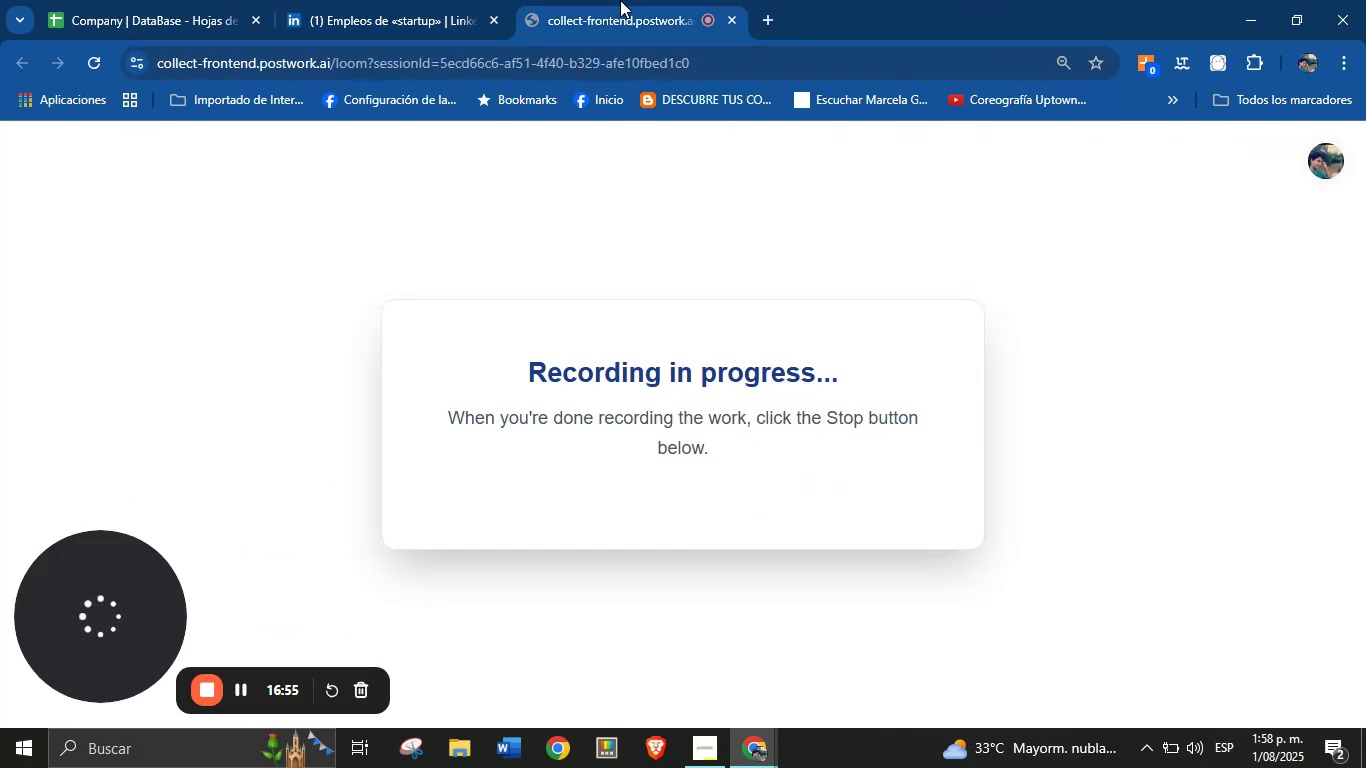 
left_click_drag(start_coordinate=[466, 0], to_coordinate=[449, 0])
 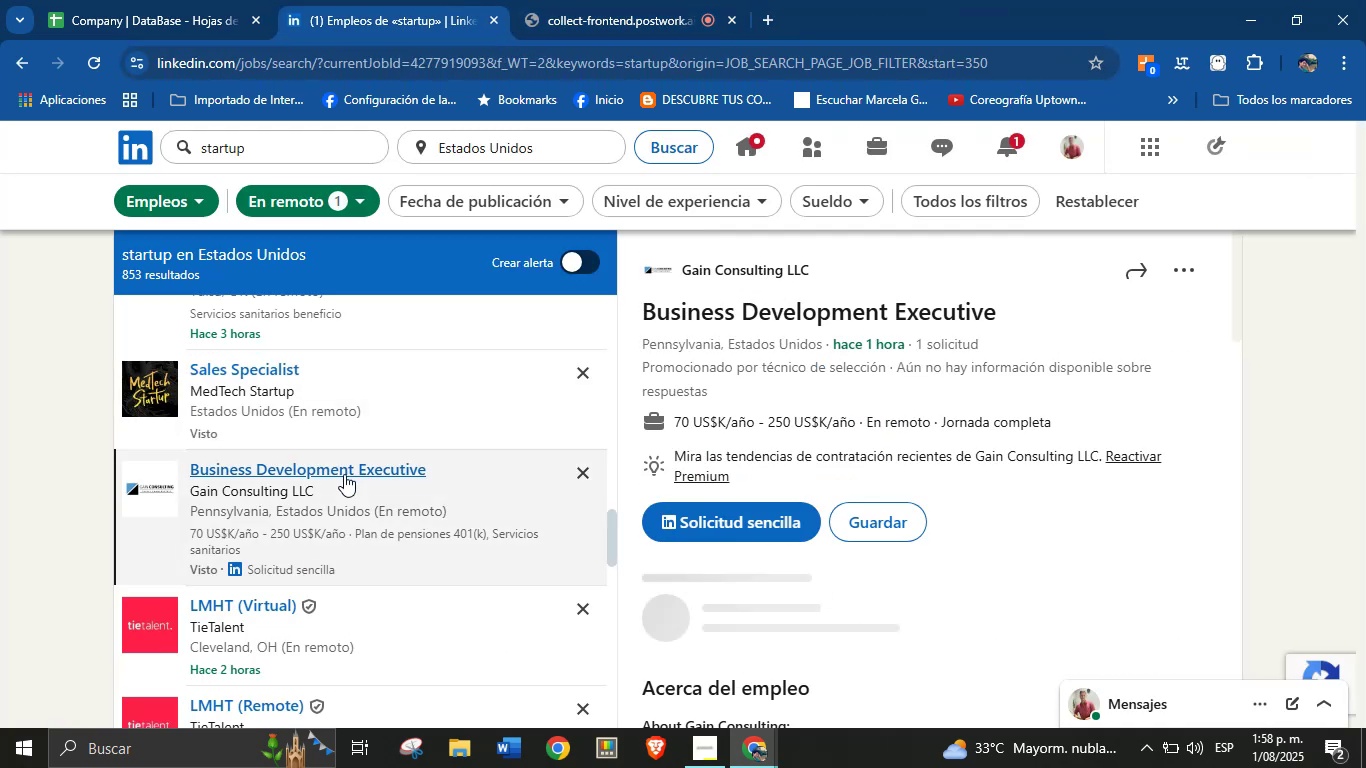 
right_click([743, 267])
 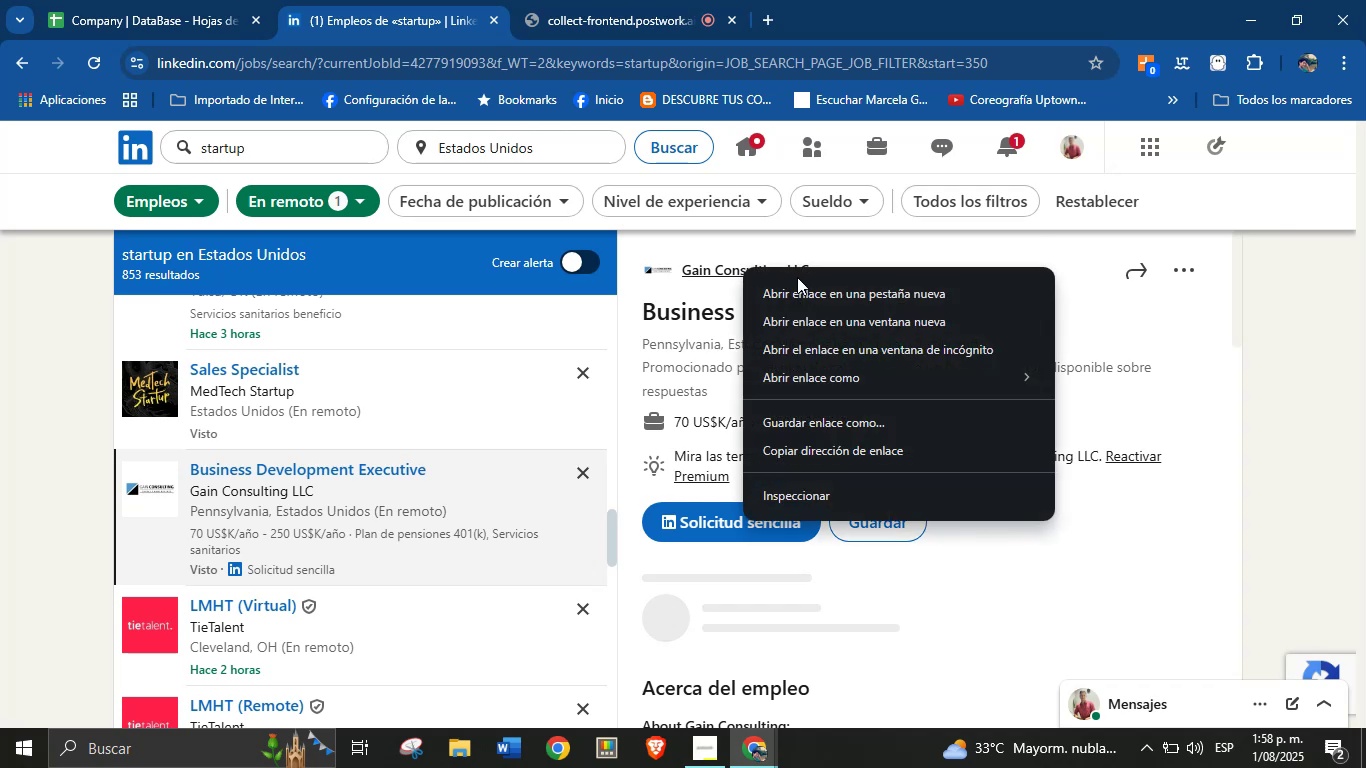 
left_click([802, 304])
 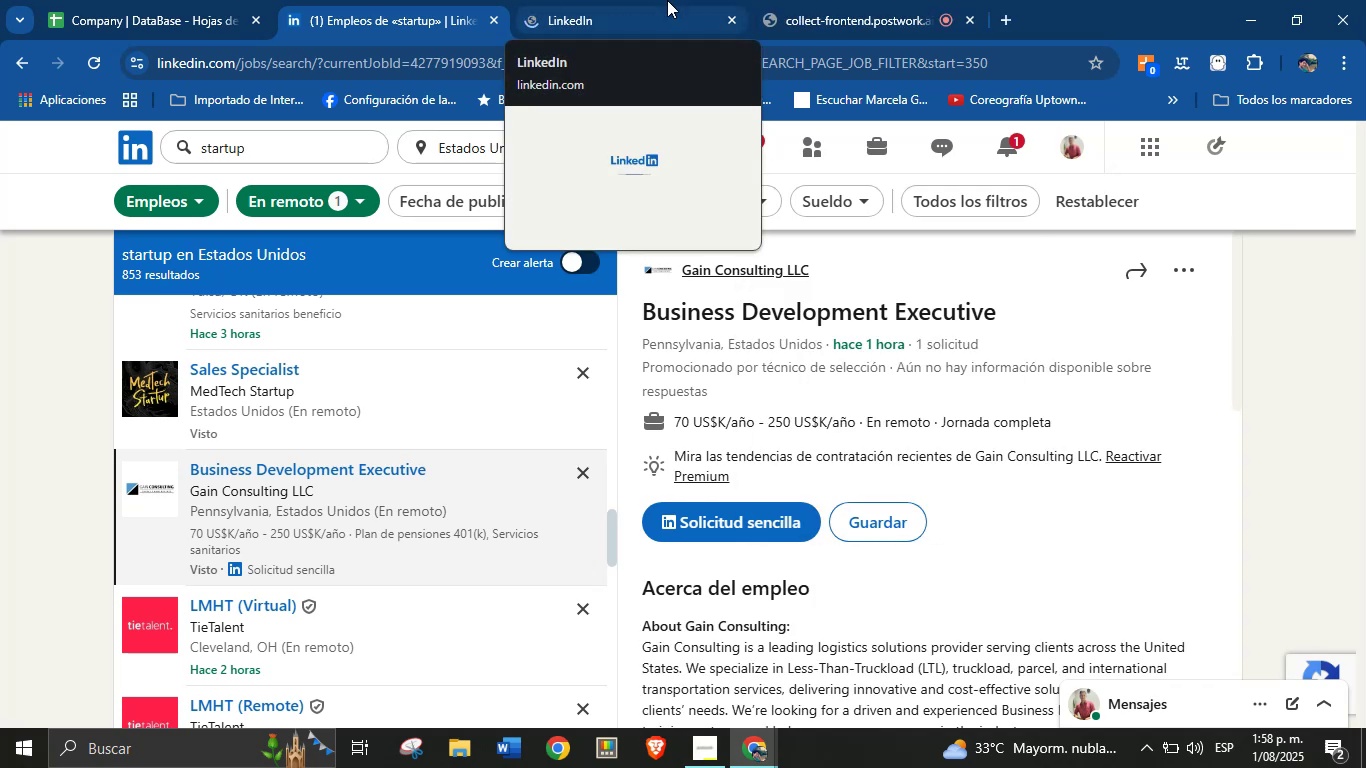 
left_click([667, 0])
 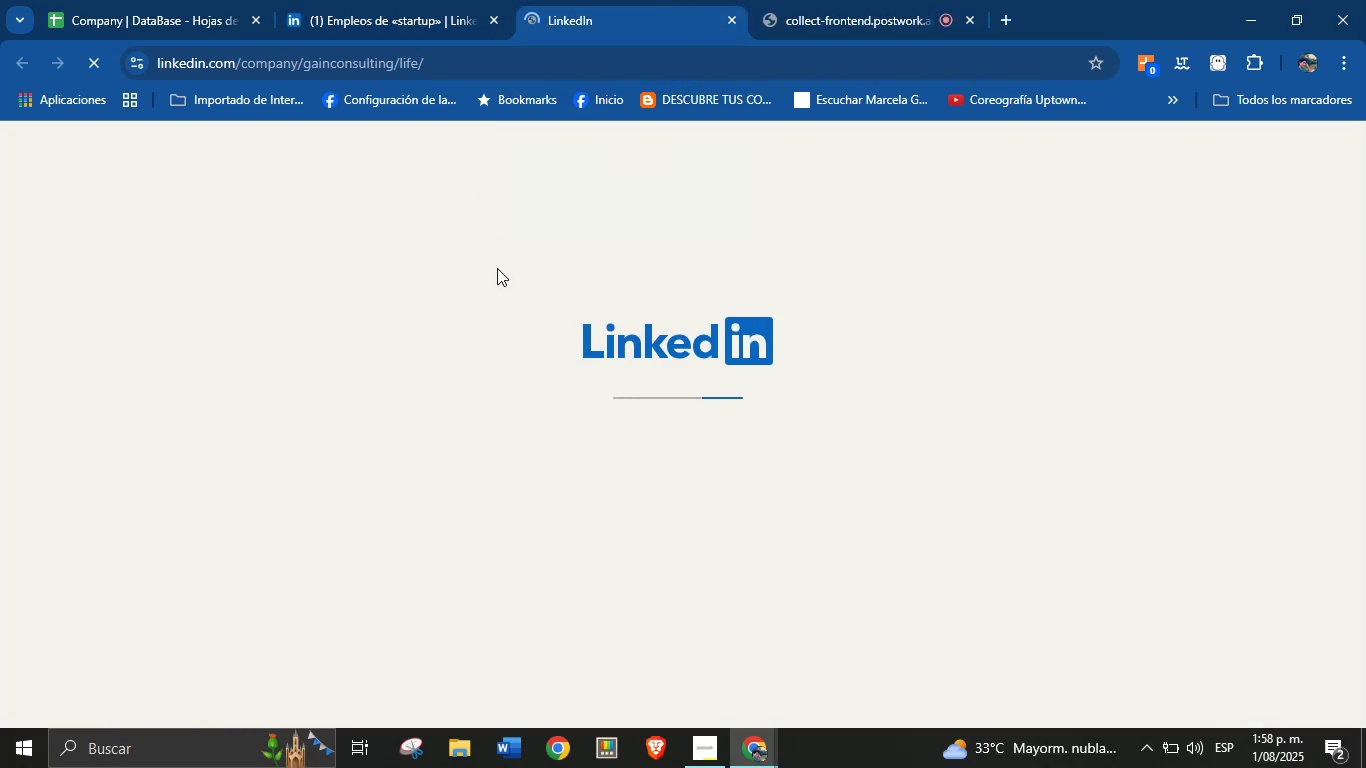 
wait(8.63)
 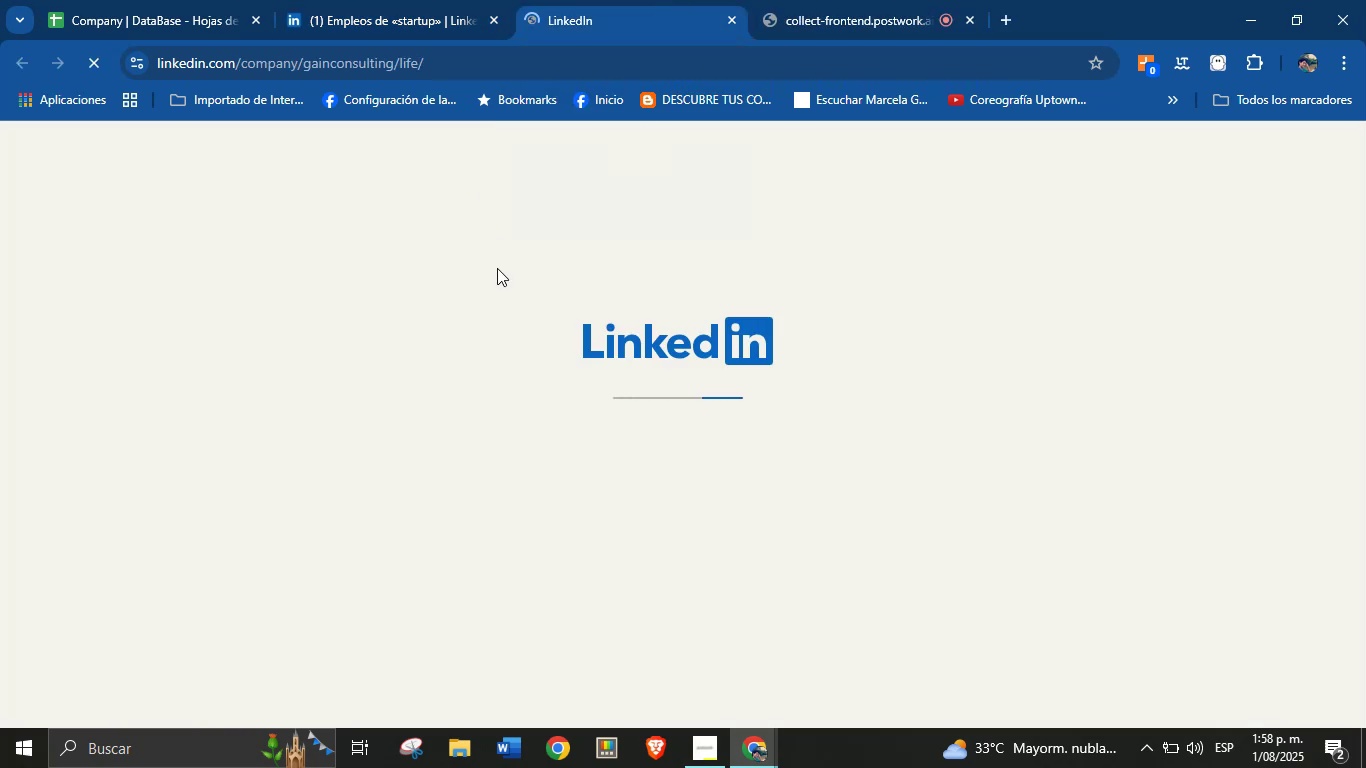 
left_click_drag(start_coordinate=[140, 430], to_coordinate=[361, 432])
 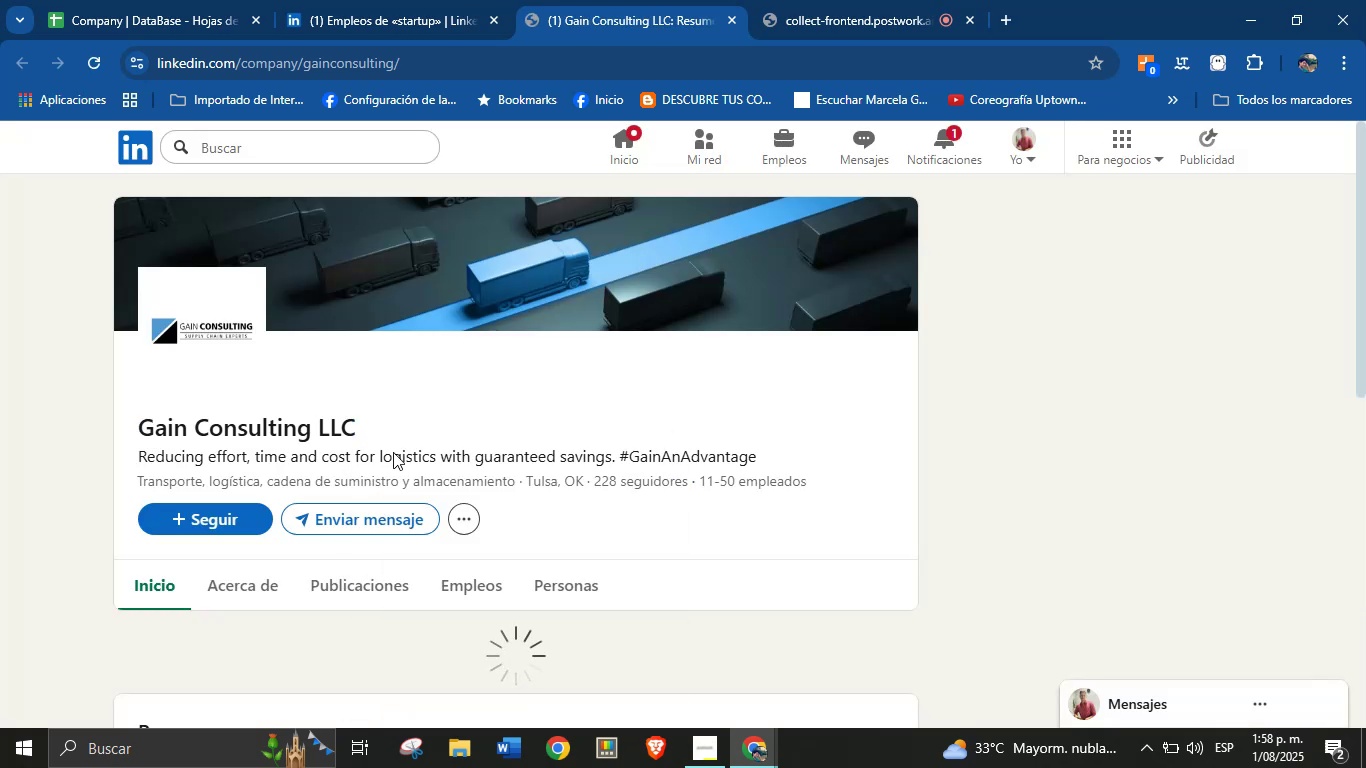 
left_click_drag(start_coordinate=[126, 425], to_coordinate=[353, 427])
 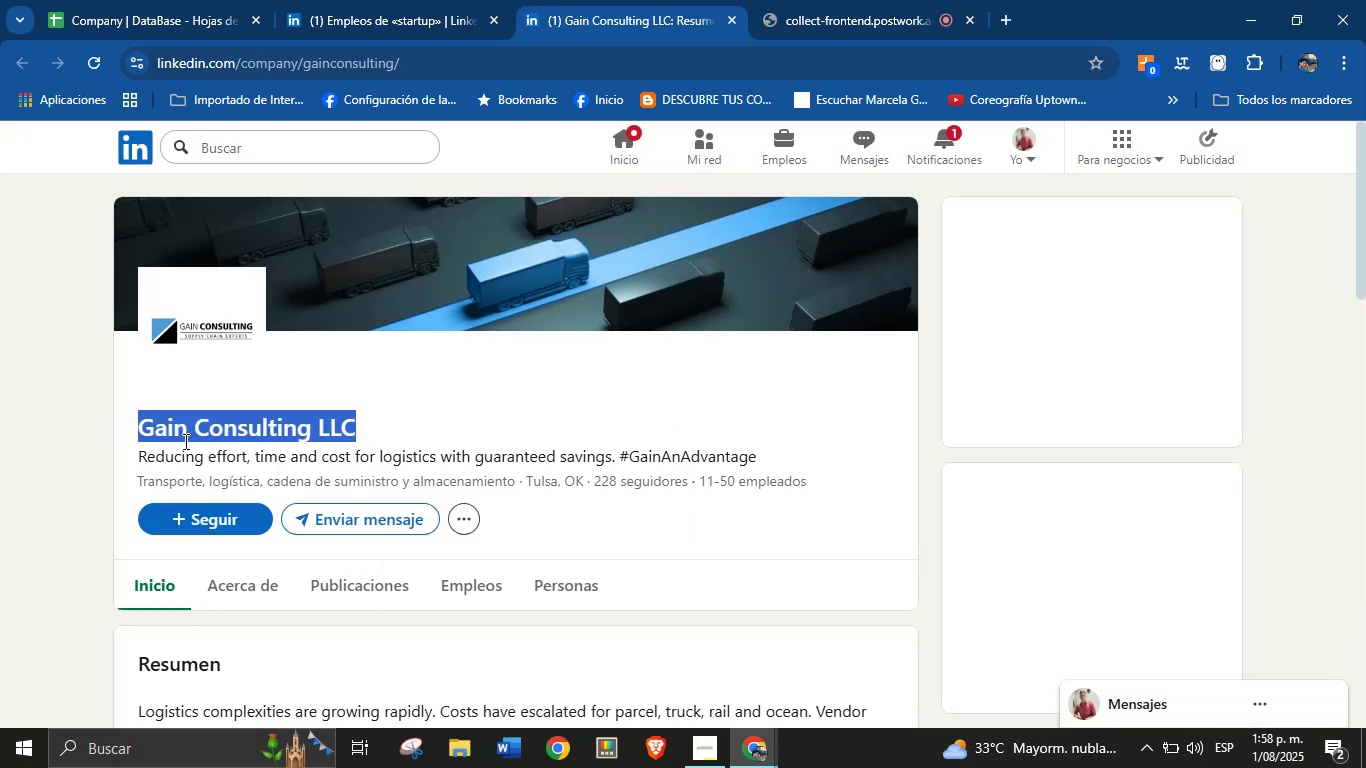 
right_click([211, 428])
 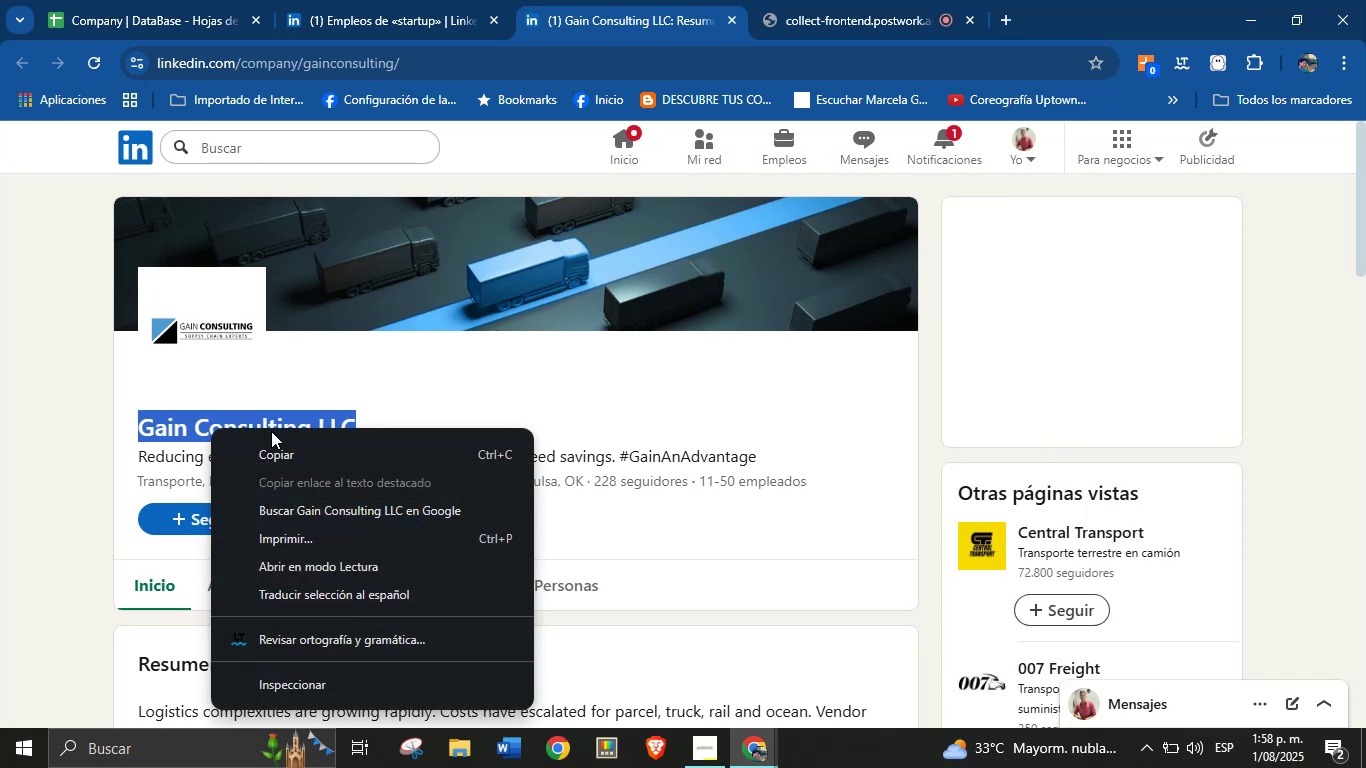 
left_click([286, 453])
 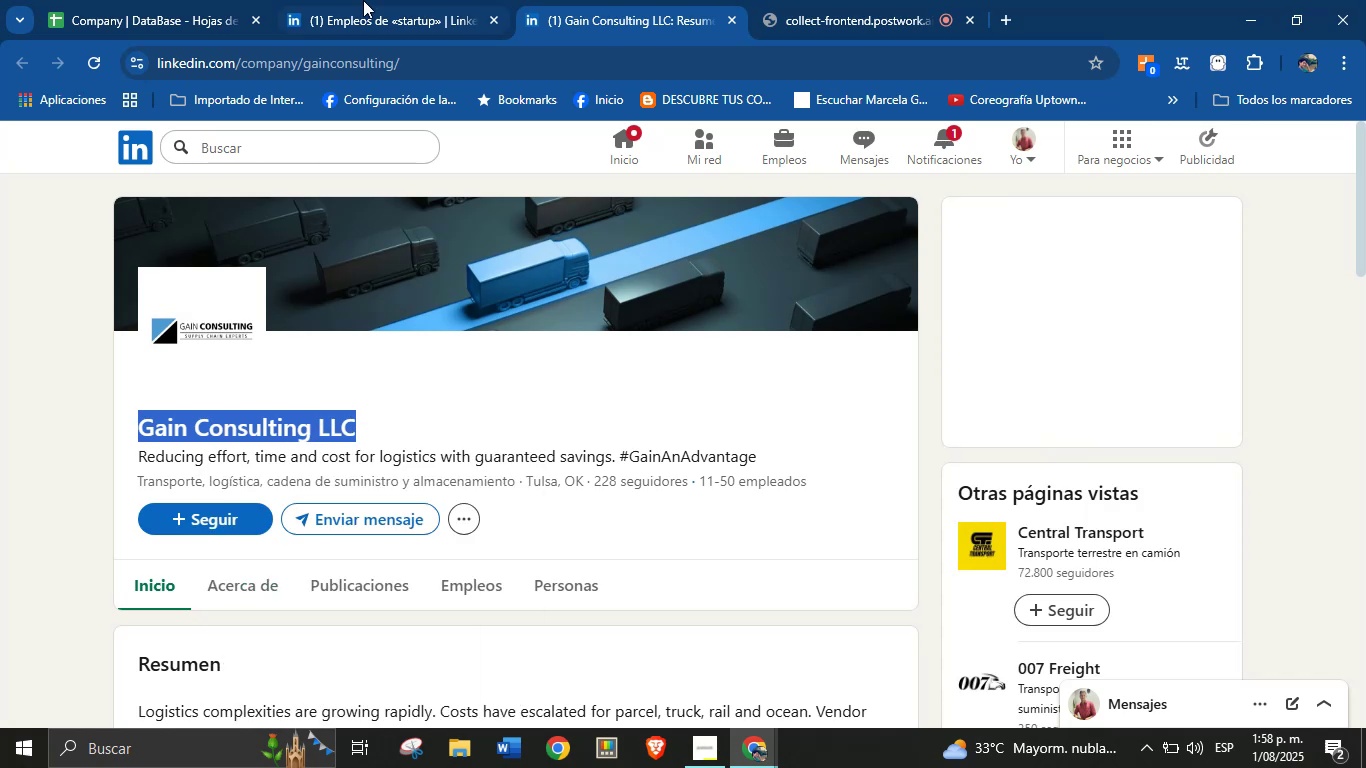 
double_click([237, 0])
 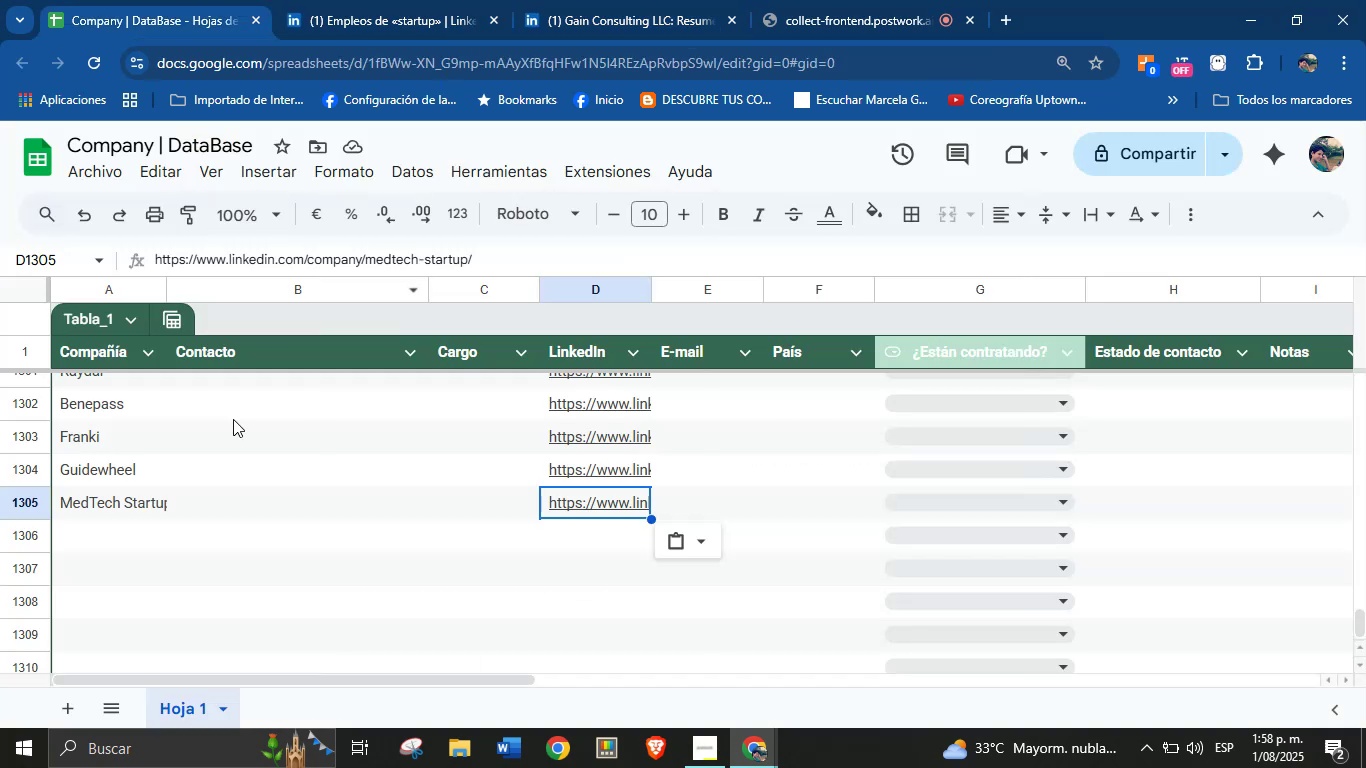 
left_click([84, 527])
 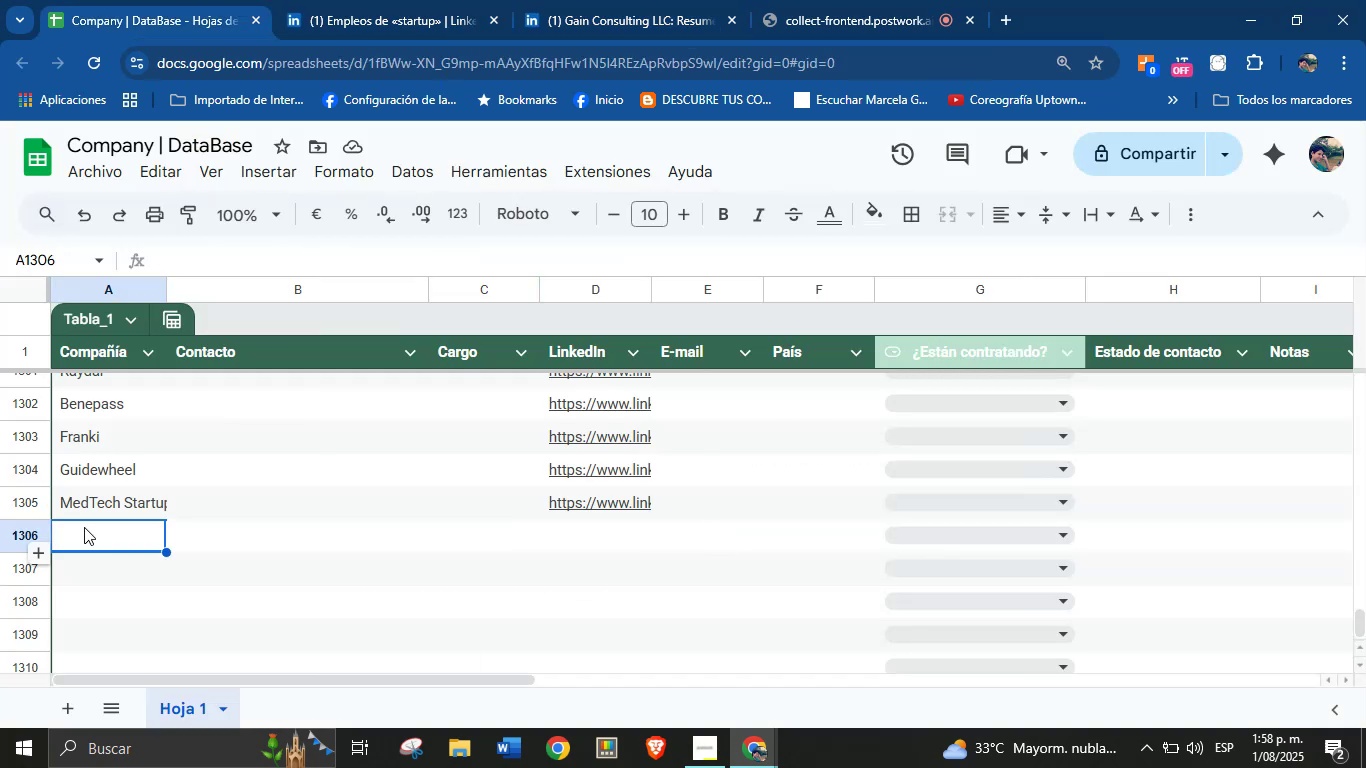 
key(Control+V)
 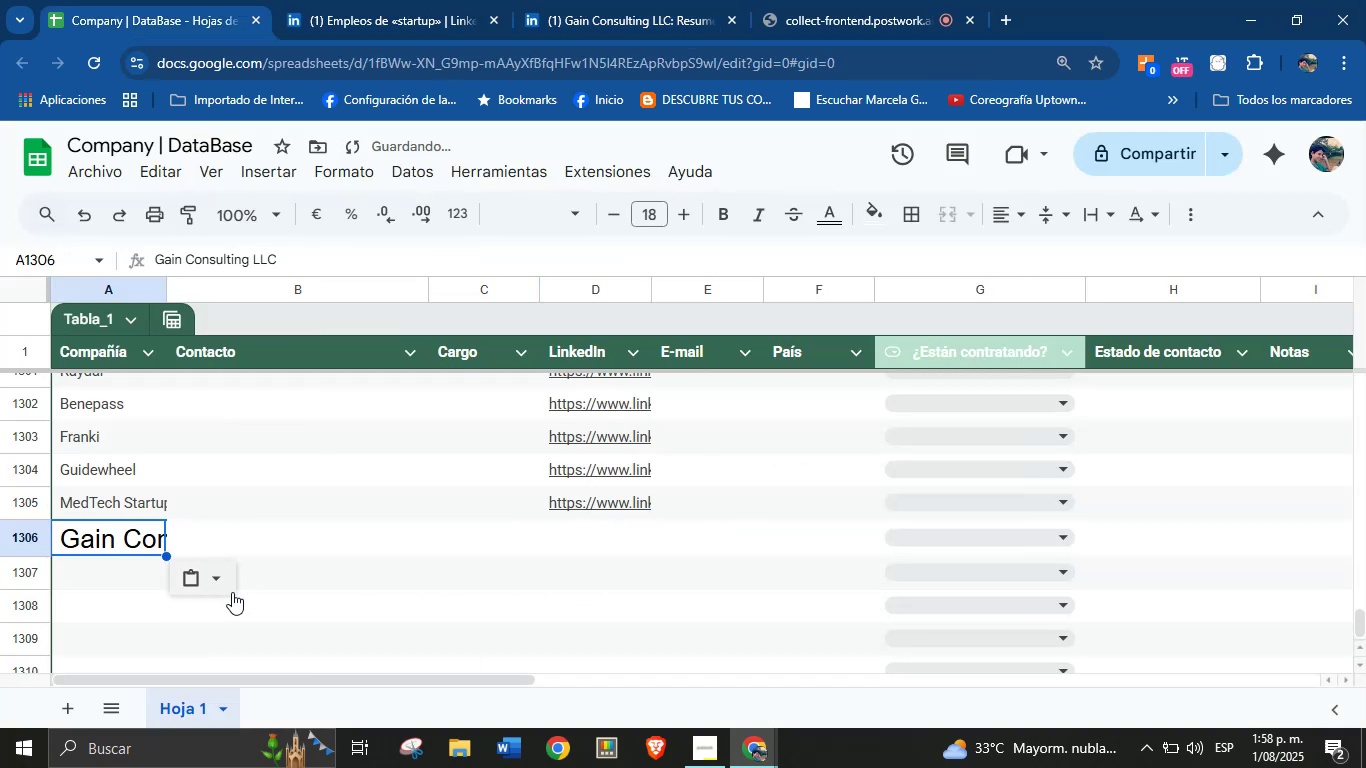 
left_click([220, 585])
 